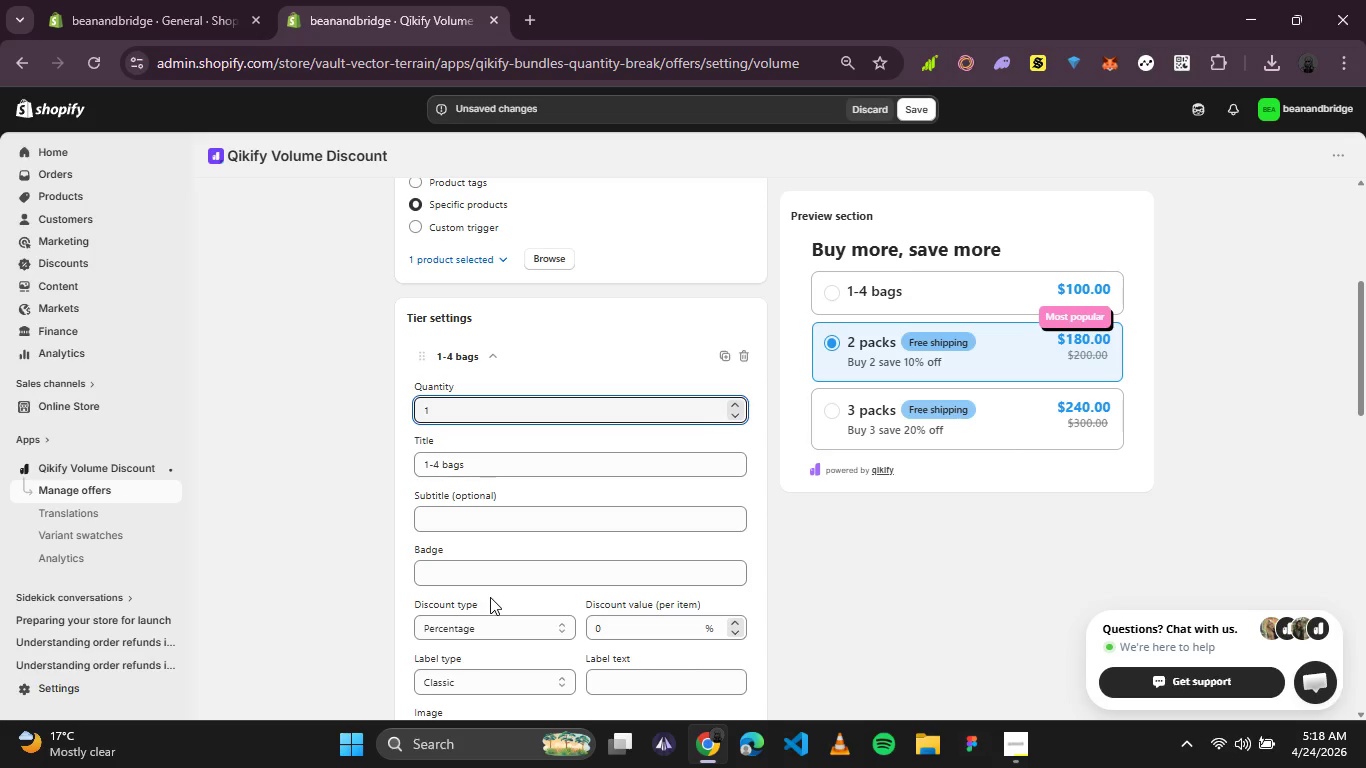 
left_click([498, 637])
 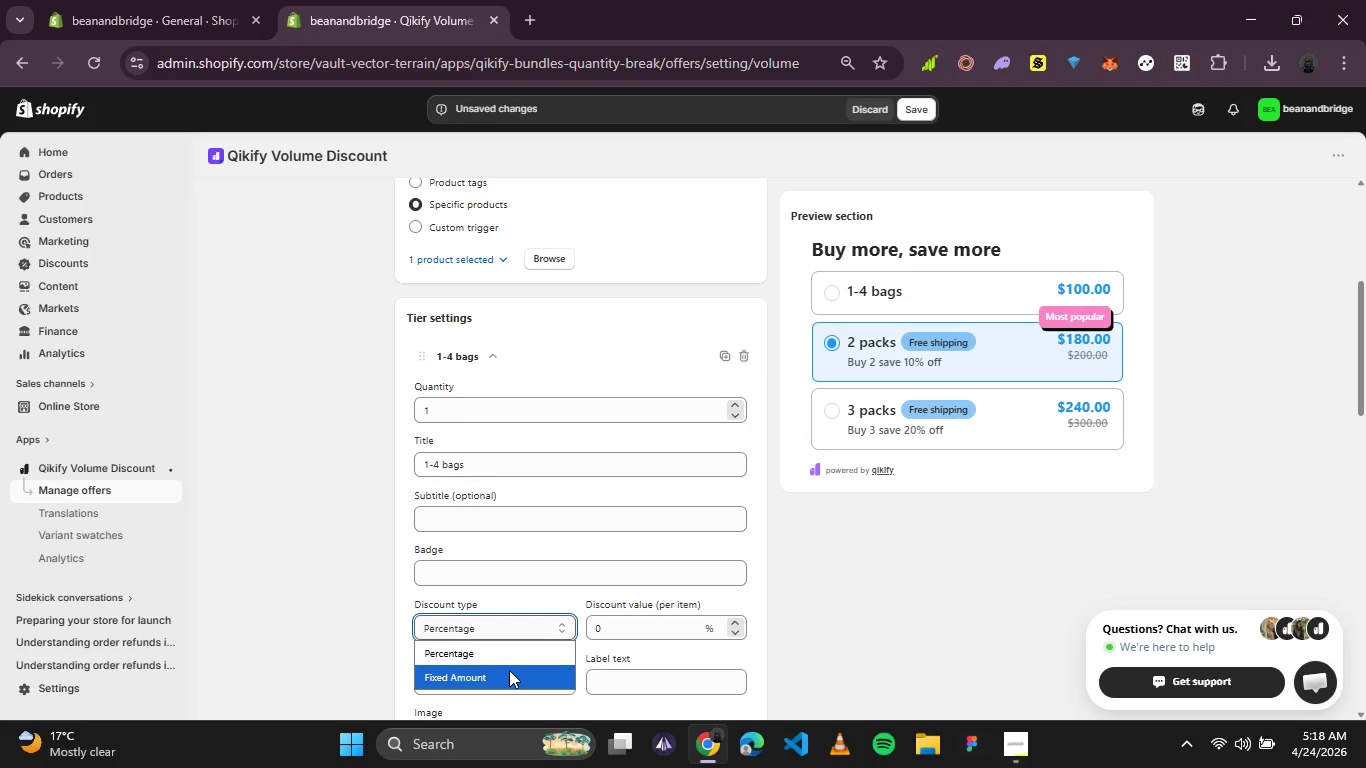 
left_click([509, 670])
 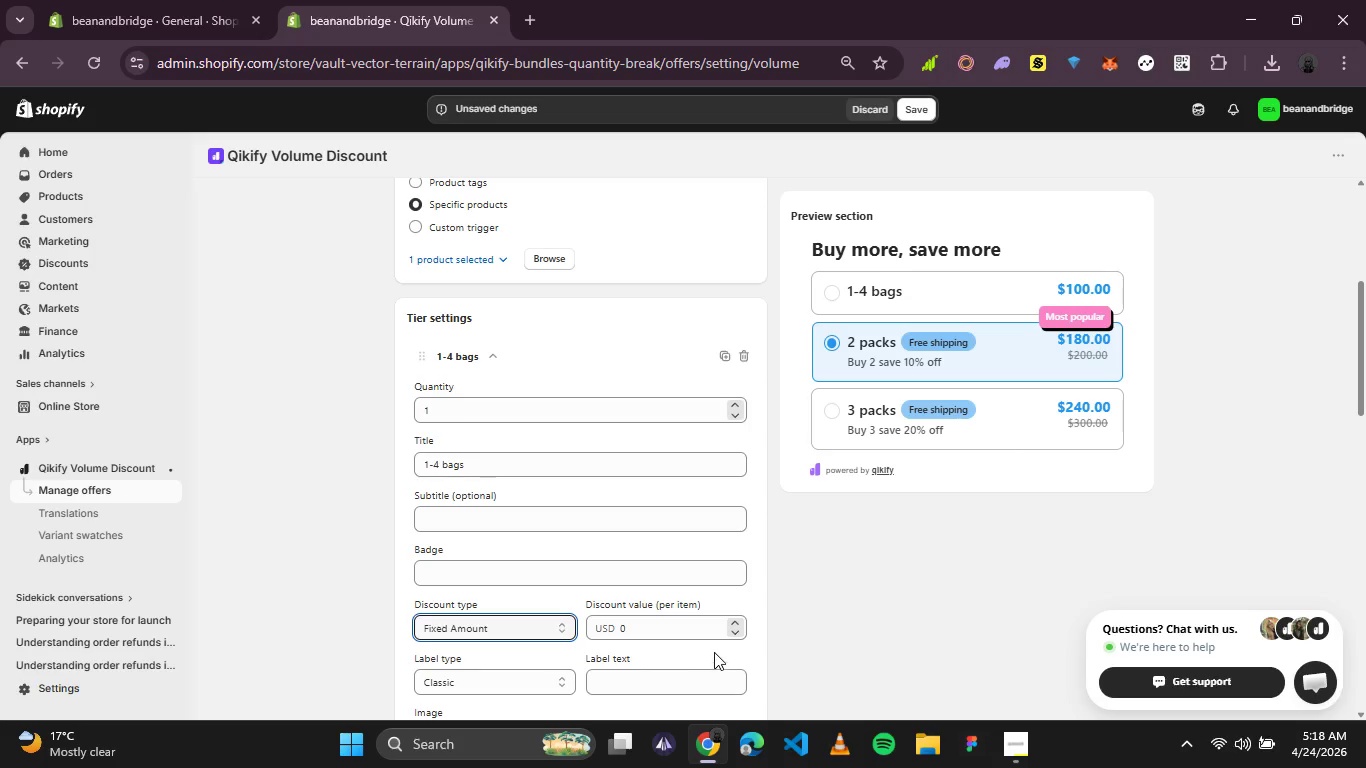 
left_click([691, 628])
 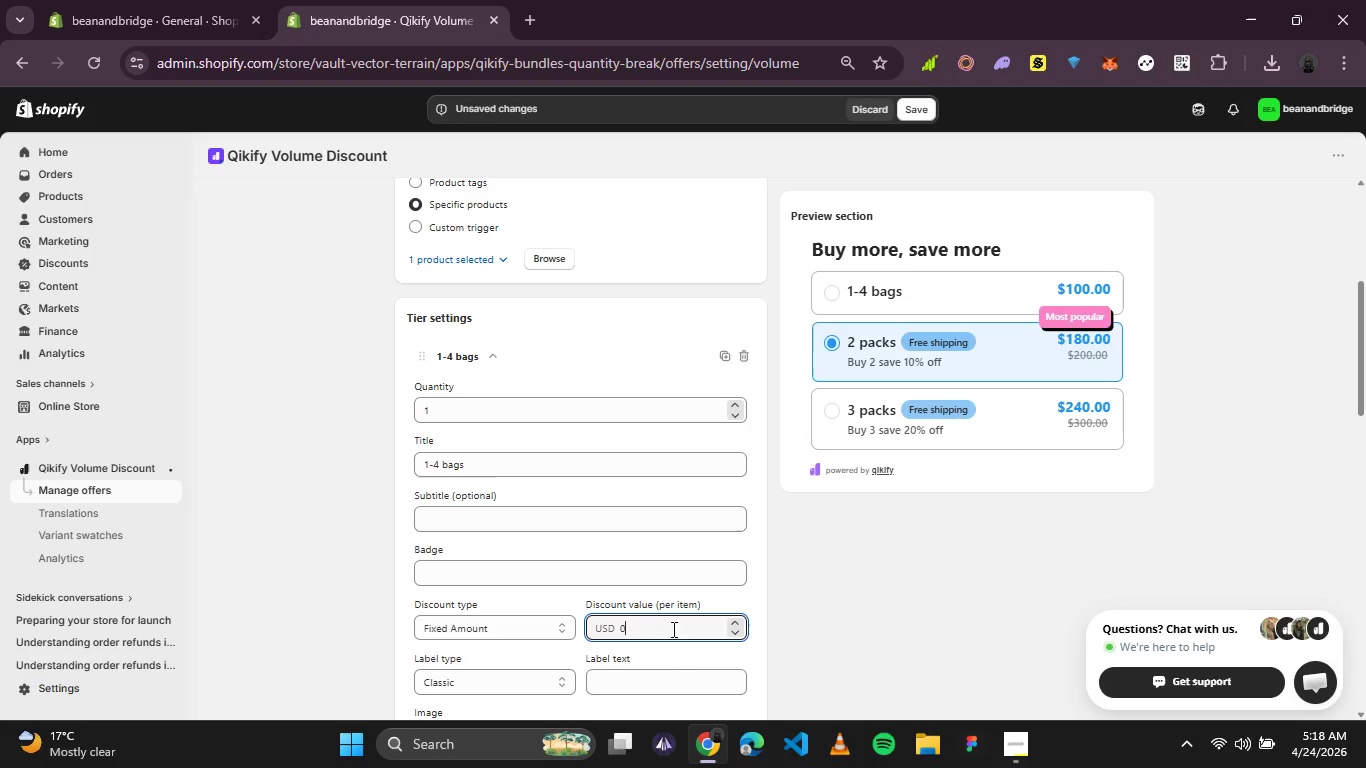 
left_click_drag(start_coordinate=[691, 628], to_coordinate=[578, 630])
 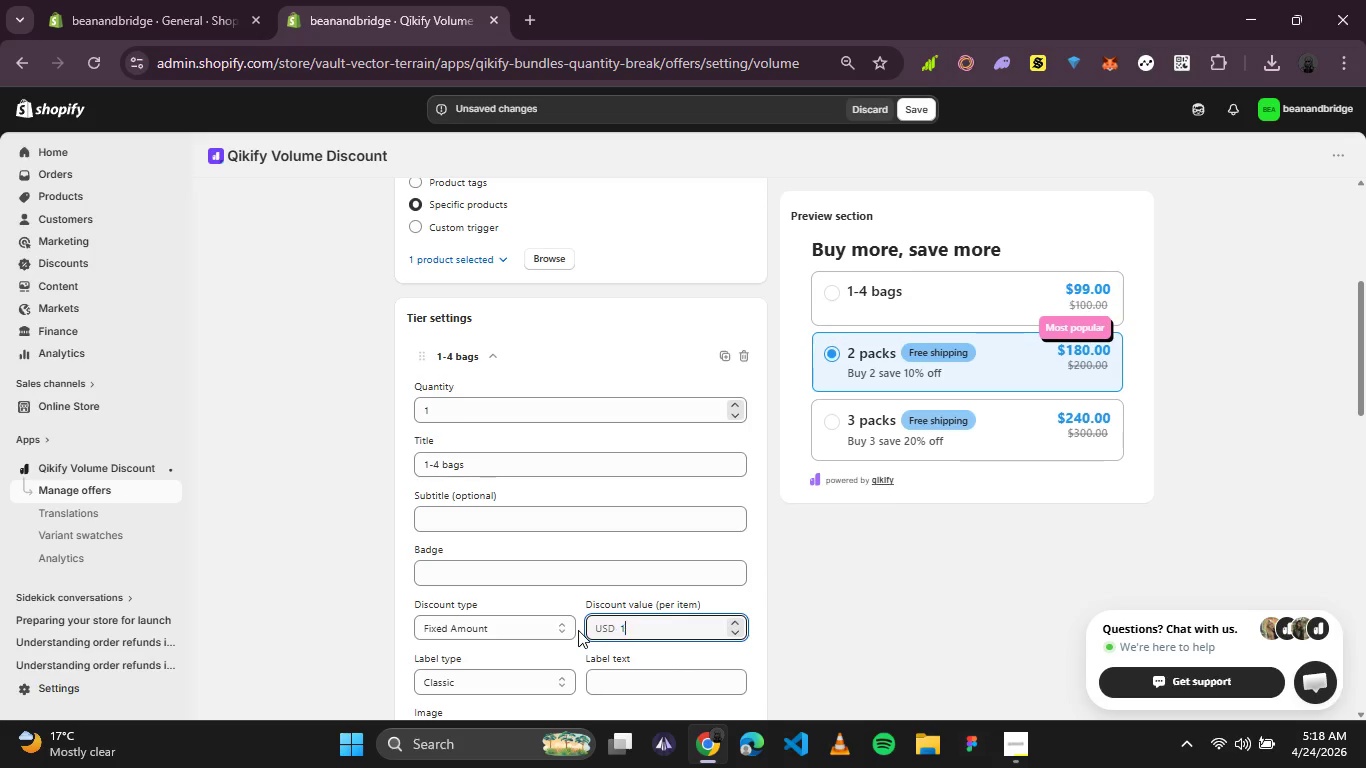 
type(16)
 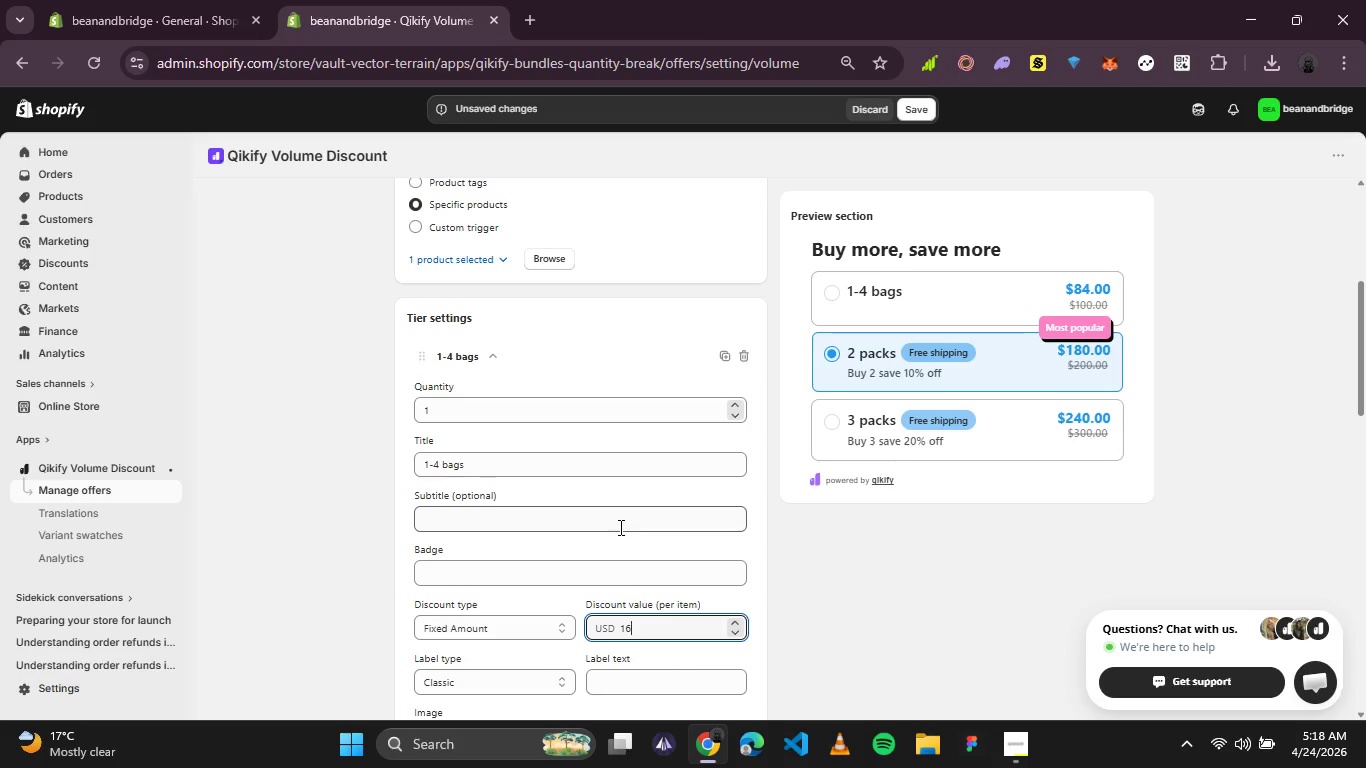 
scroll: coordinate [619, 527], scroll_direction: down, amount: 1.0
 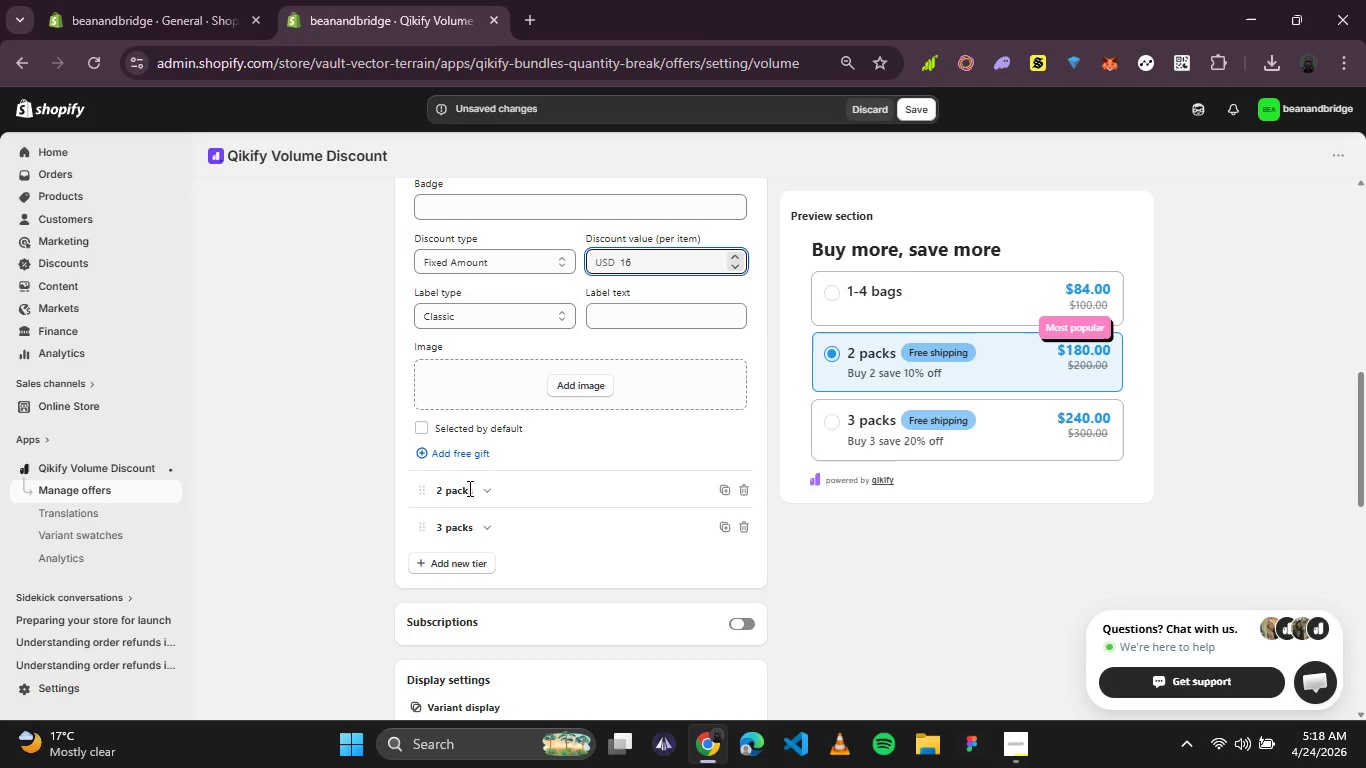 
left_click([480, 488])
 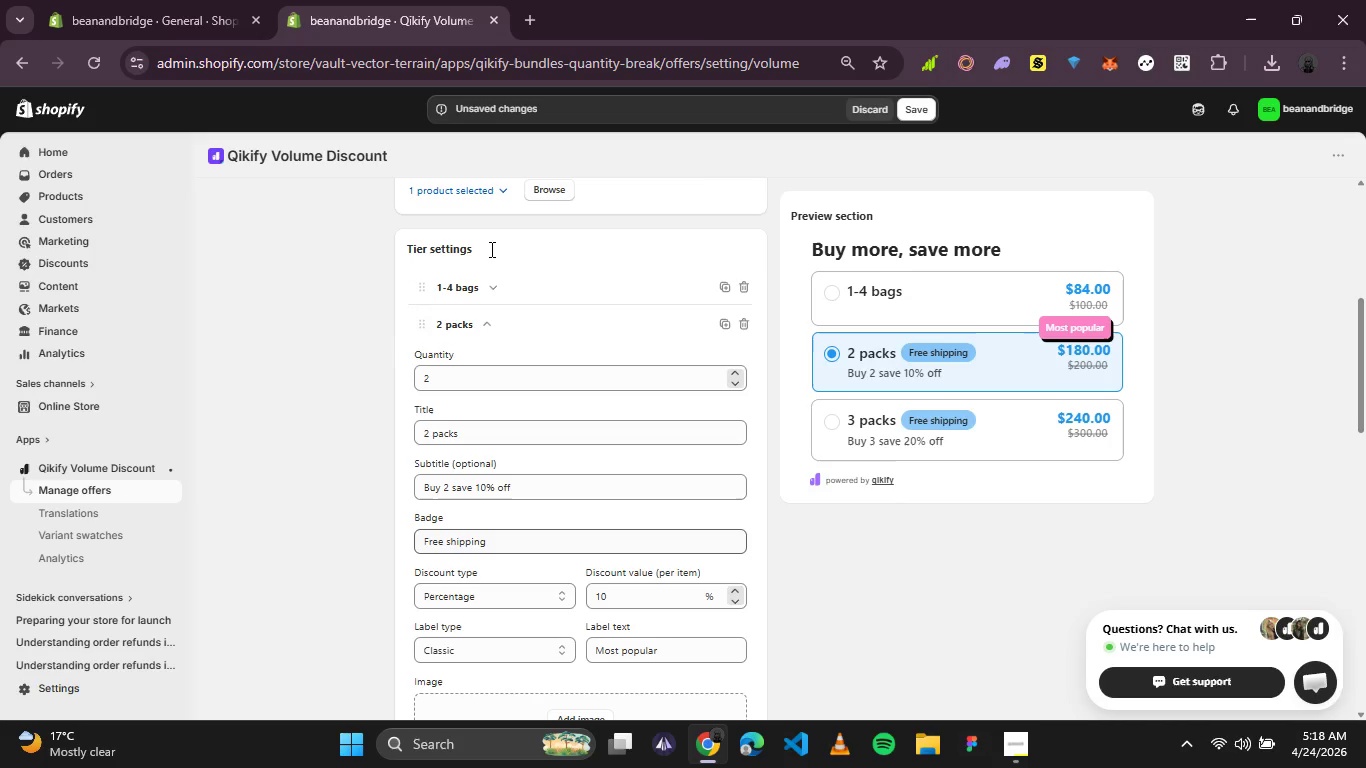 
left_click_drag(start_coordinate=[468, 442], to_coordinate=[394, 456])
 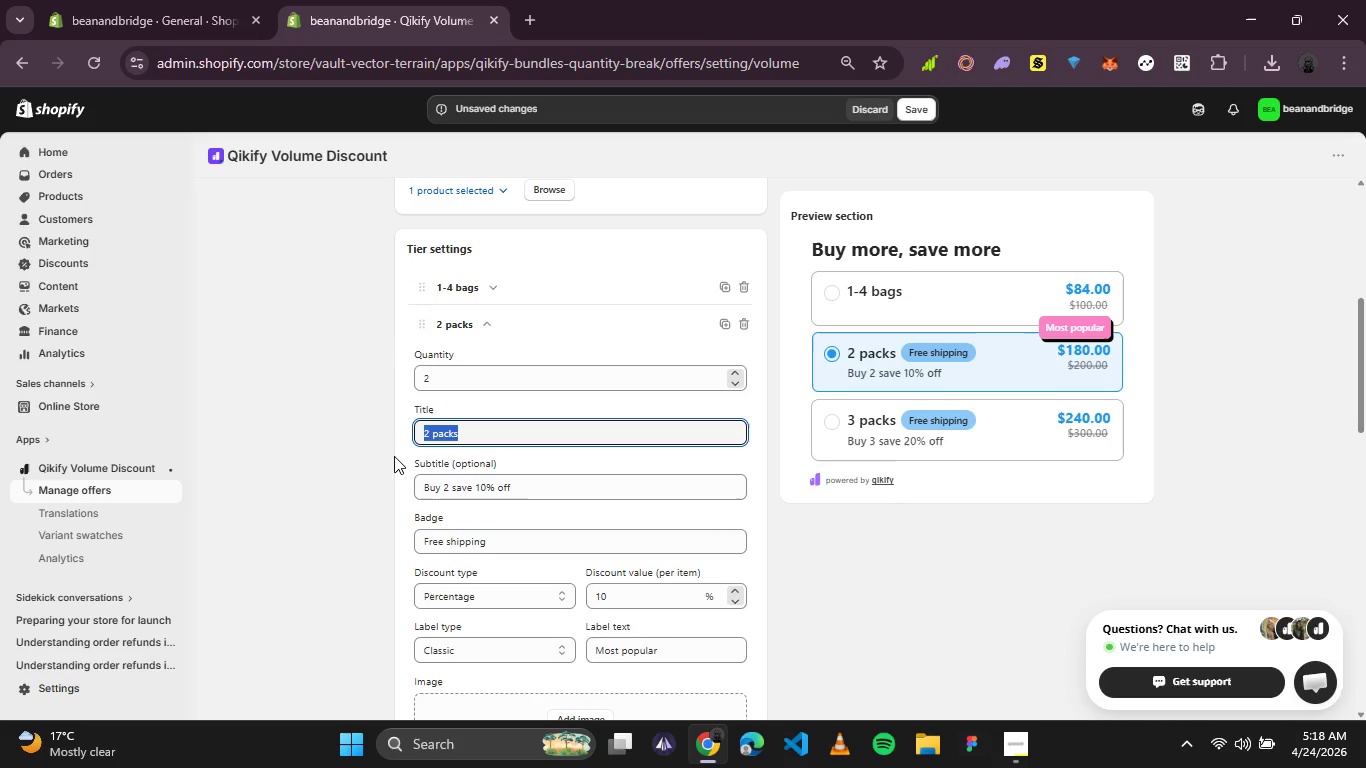 
type(5-9 bags)
 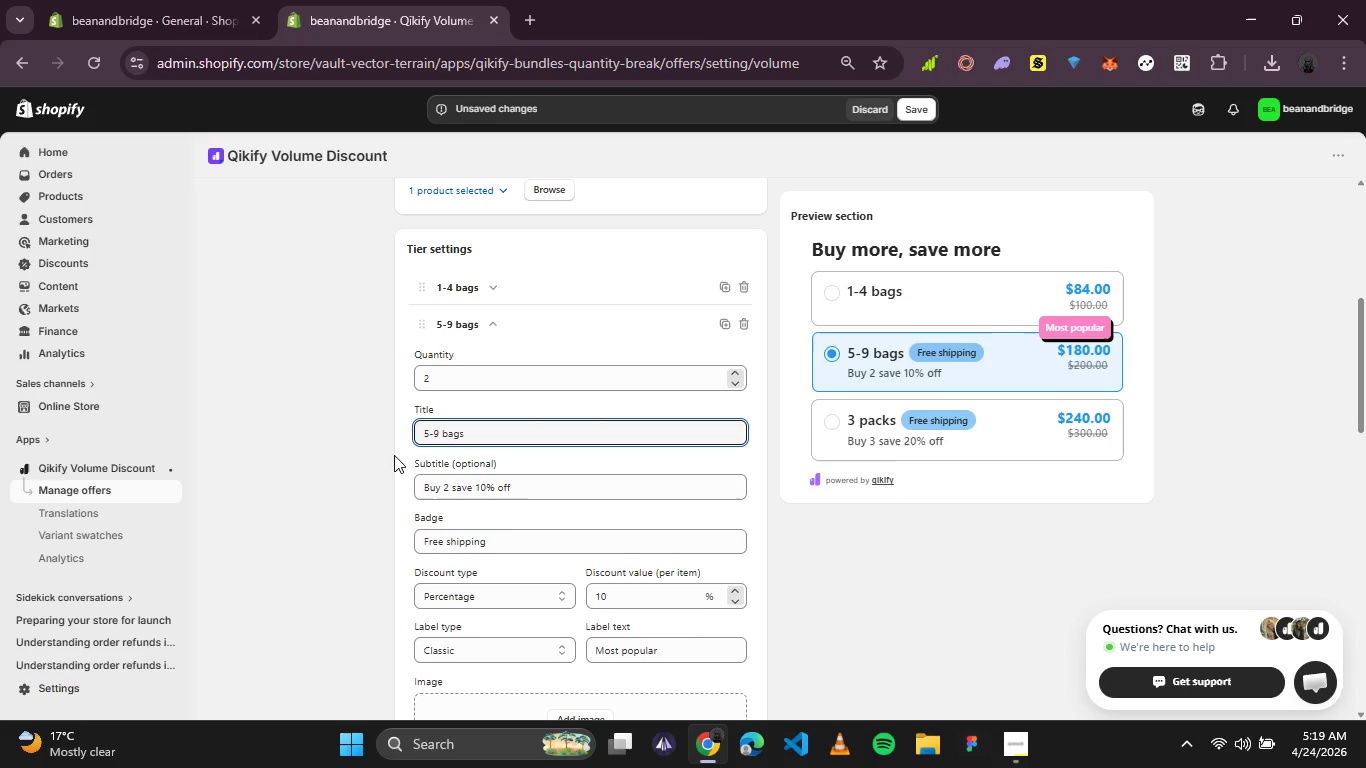 
wait(10.89)
 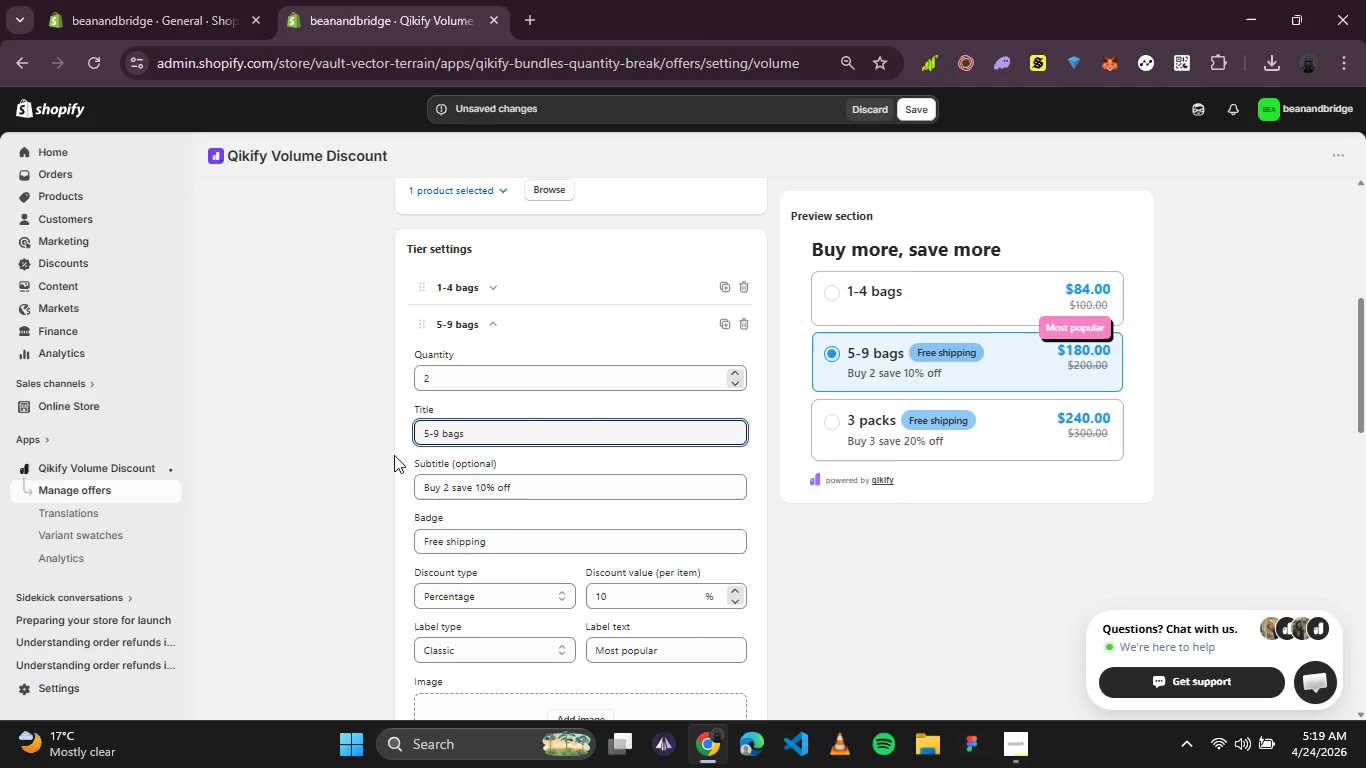 
left_click([752, 330])
 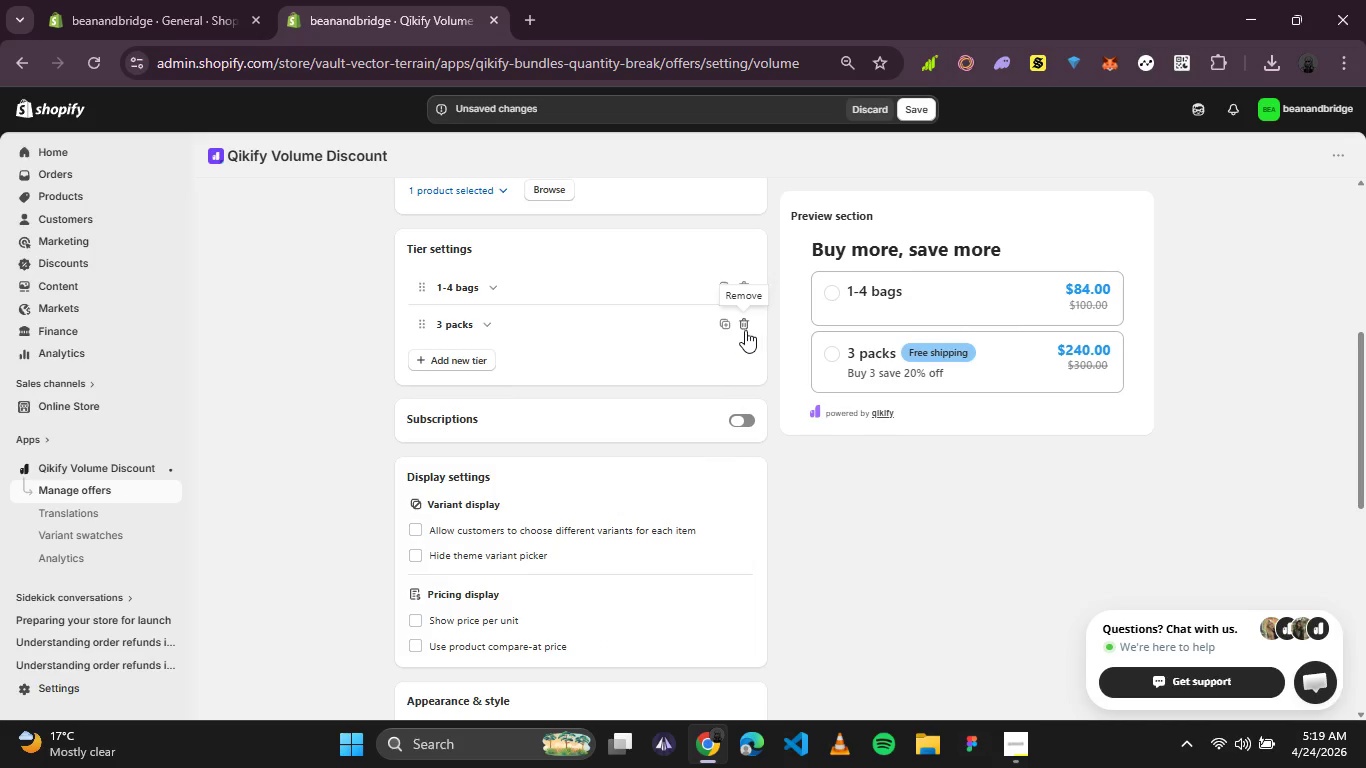 
left_click([741, 329])
 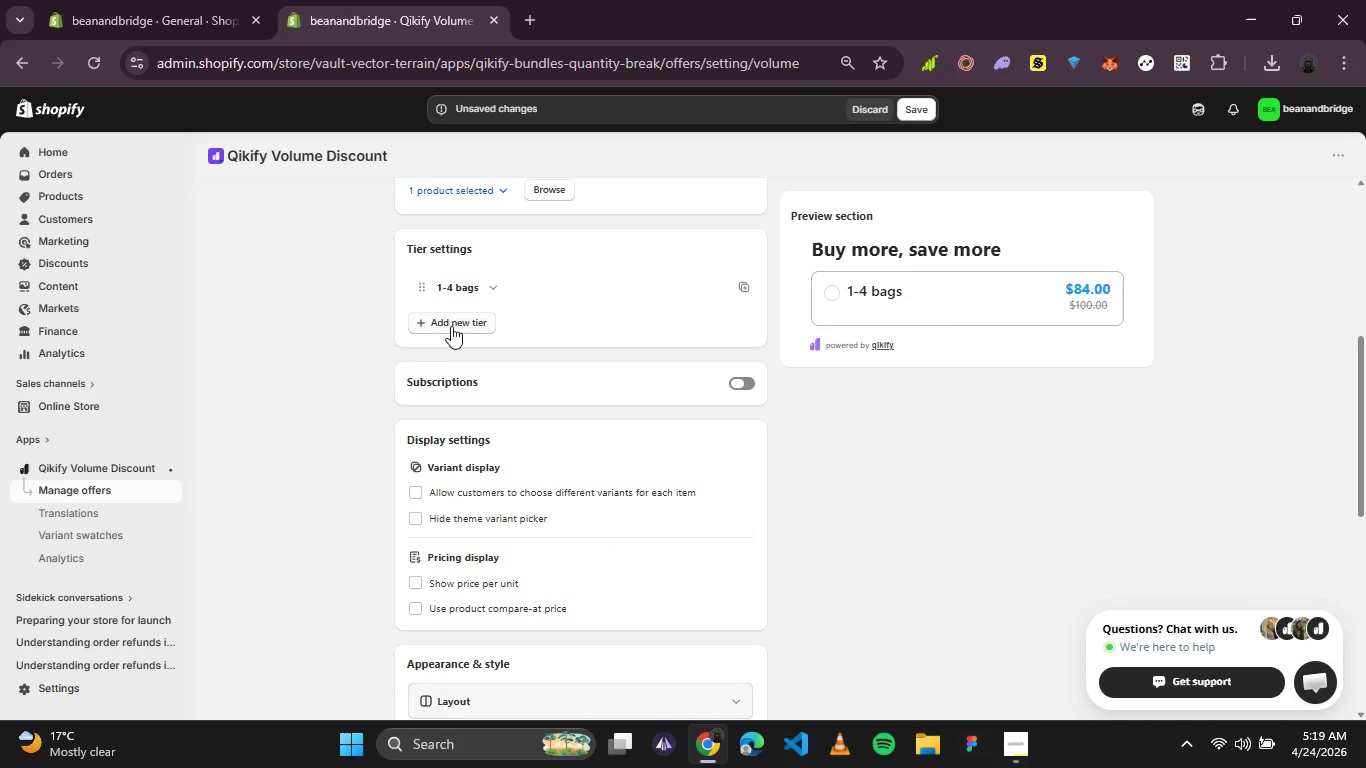 
left_click([449, 321])
 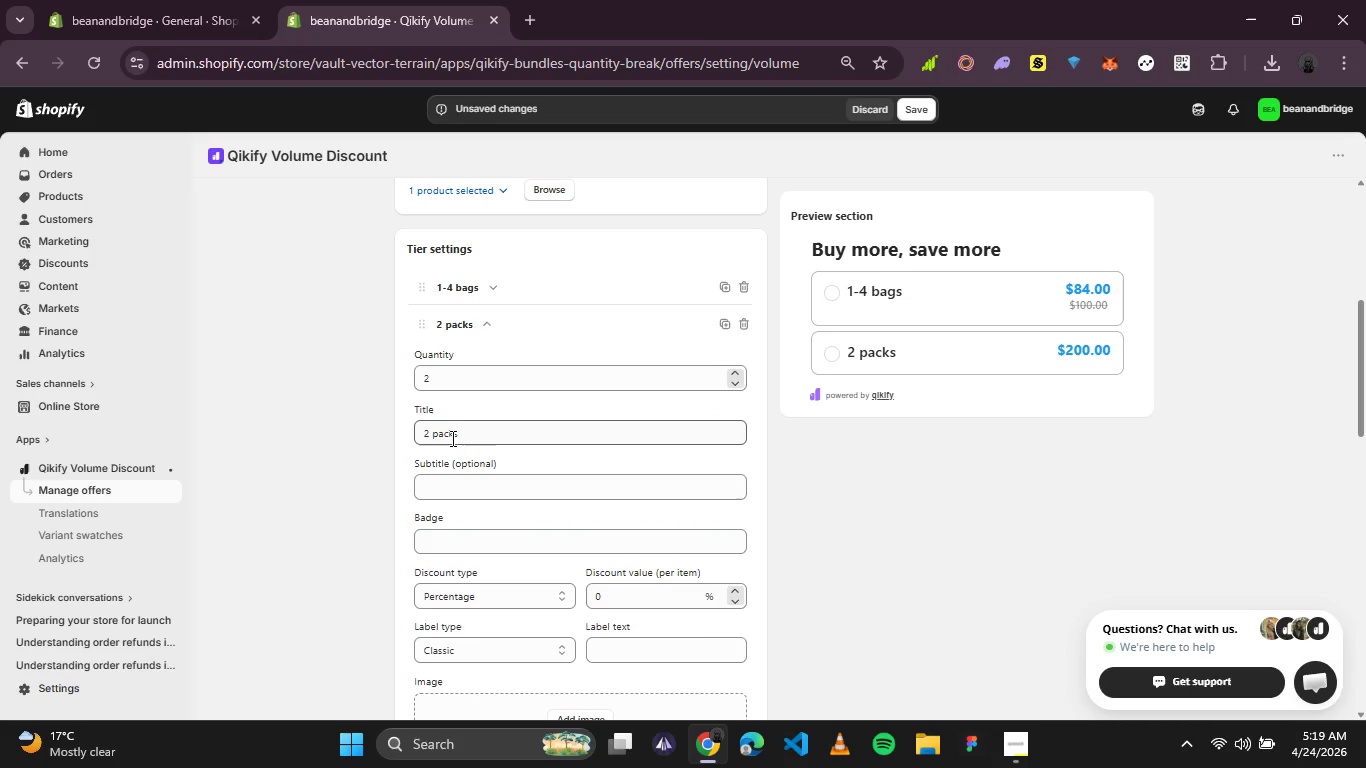 
left_click_drag(start_coordinate=[472, 429], to_coordinate=[390, 427])
 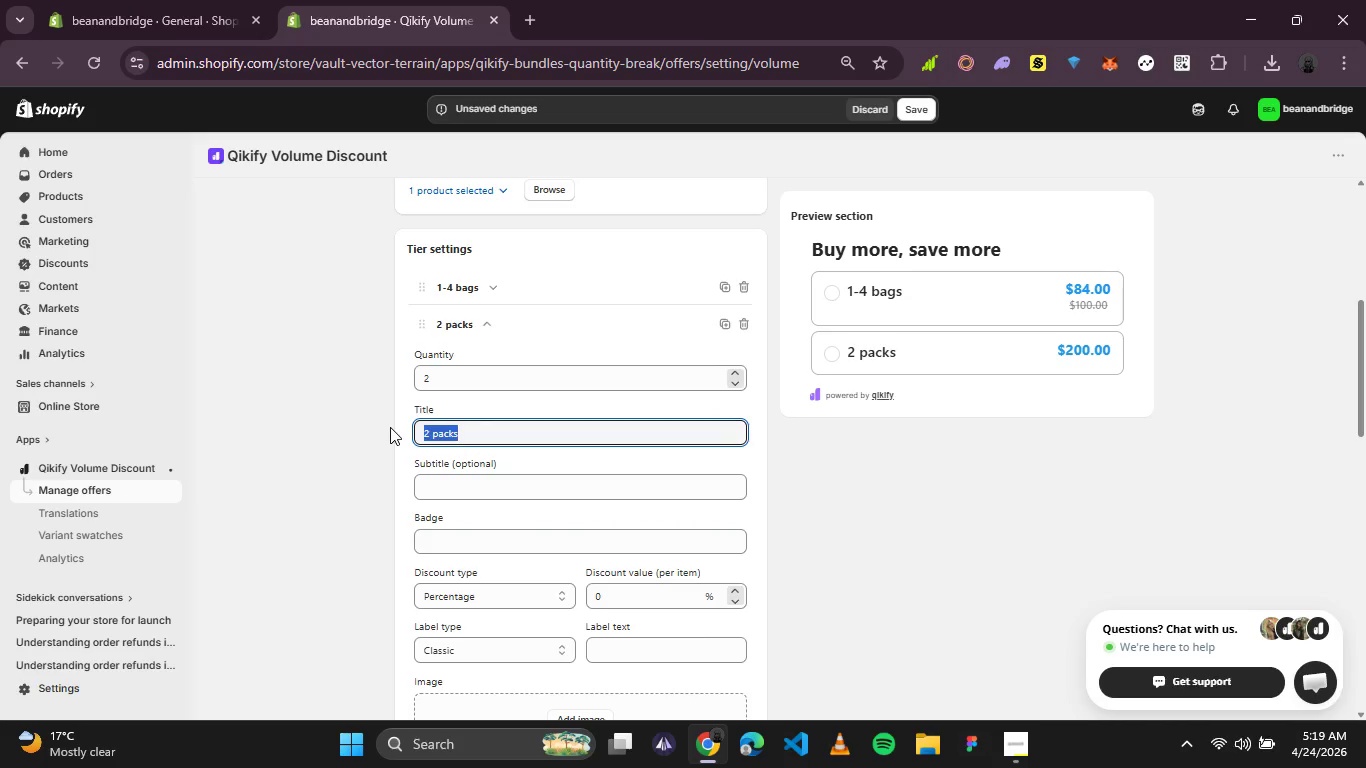 
type(5-9 bags)
 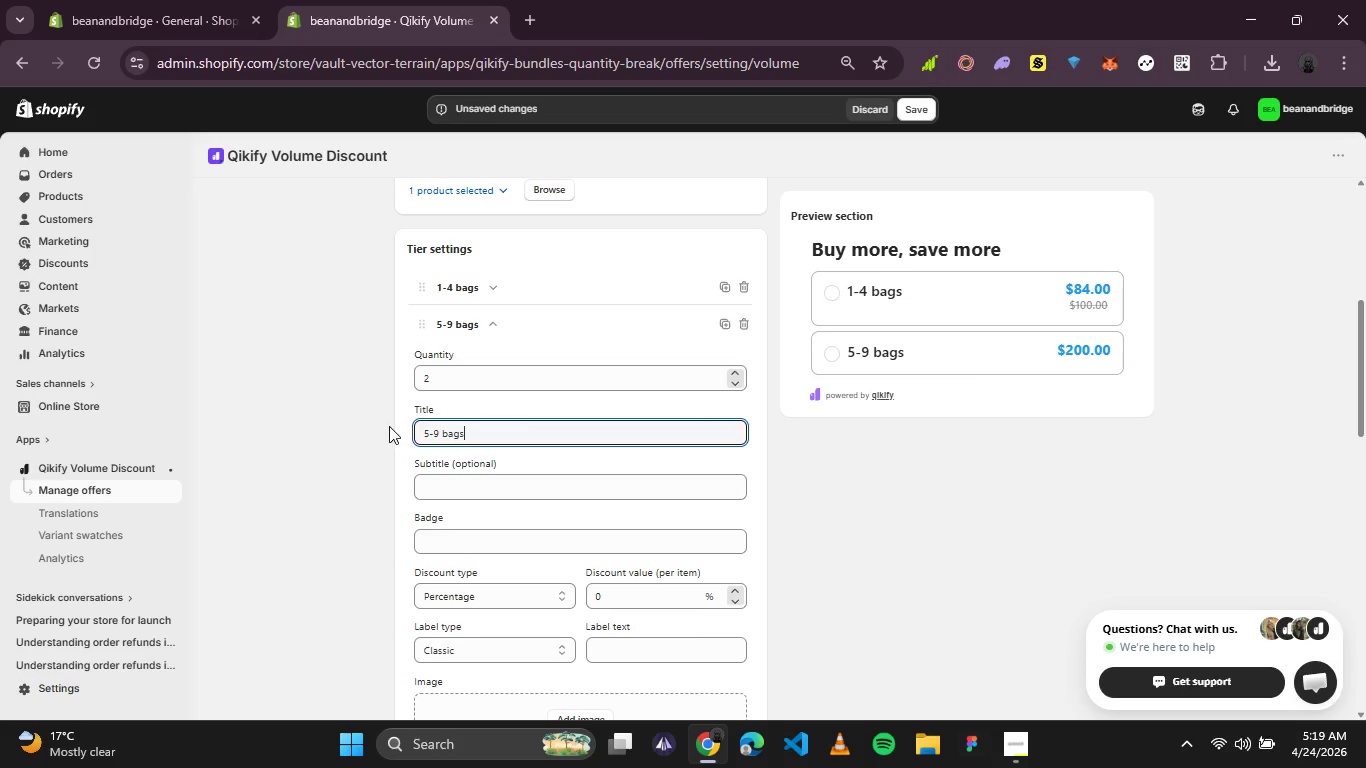 
left_click_drag(start_coordinate=[452, 389], to_coordinate=[397, 394])
 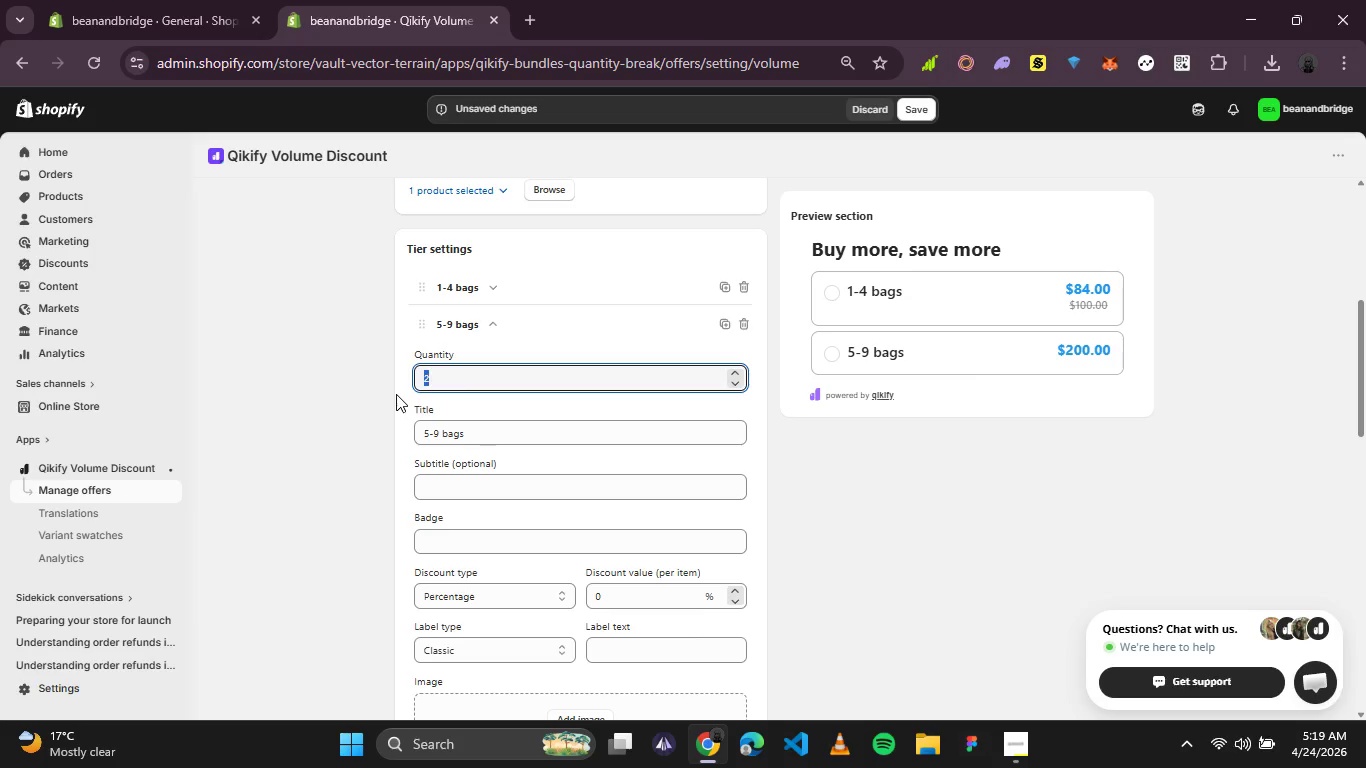 
key(5)
 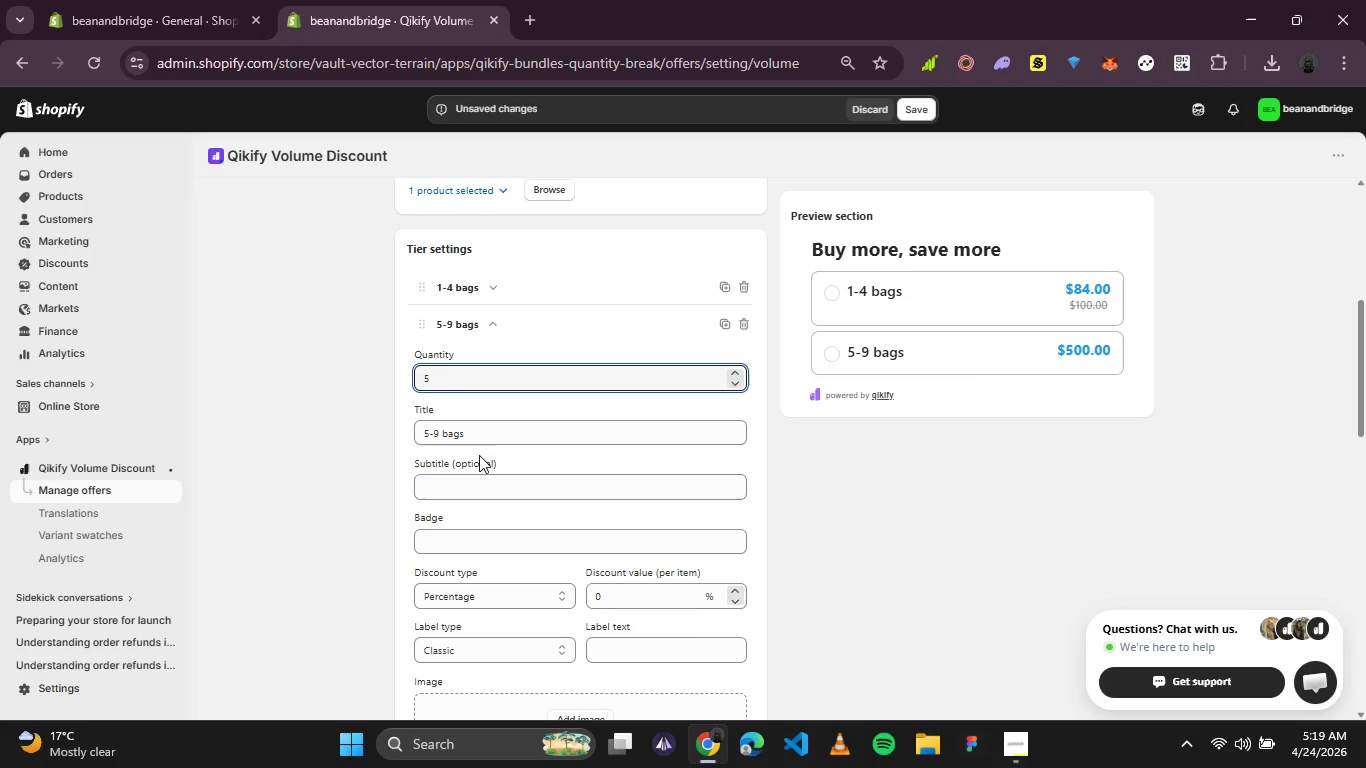 
left_click([471, 484])
 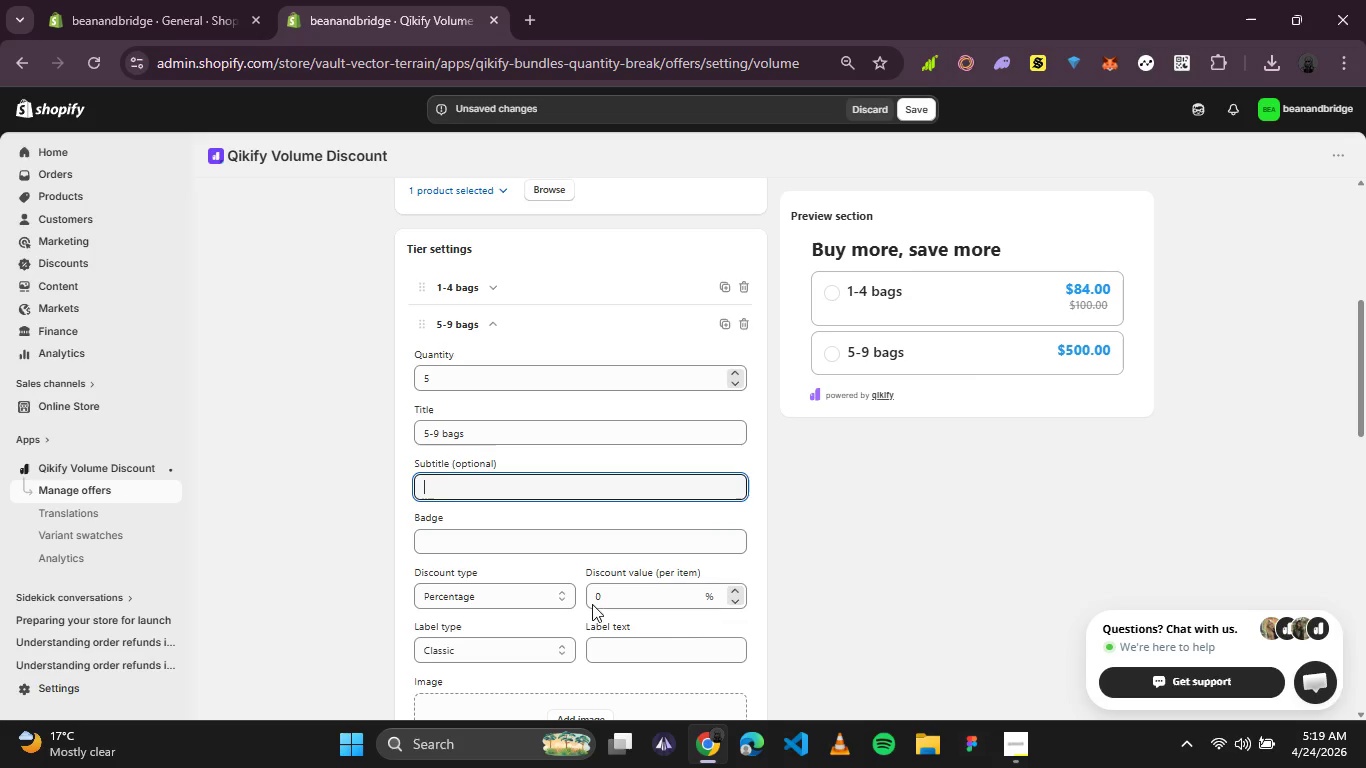 
left_click([545, 592])
 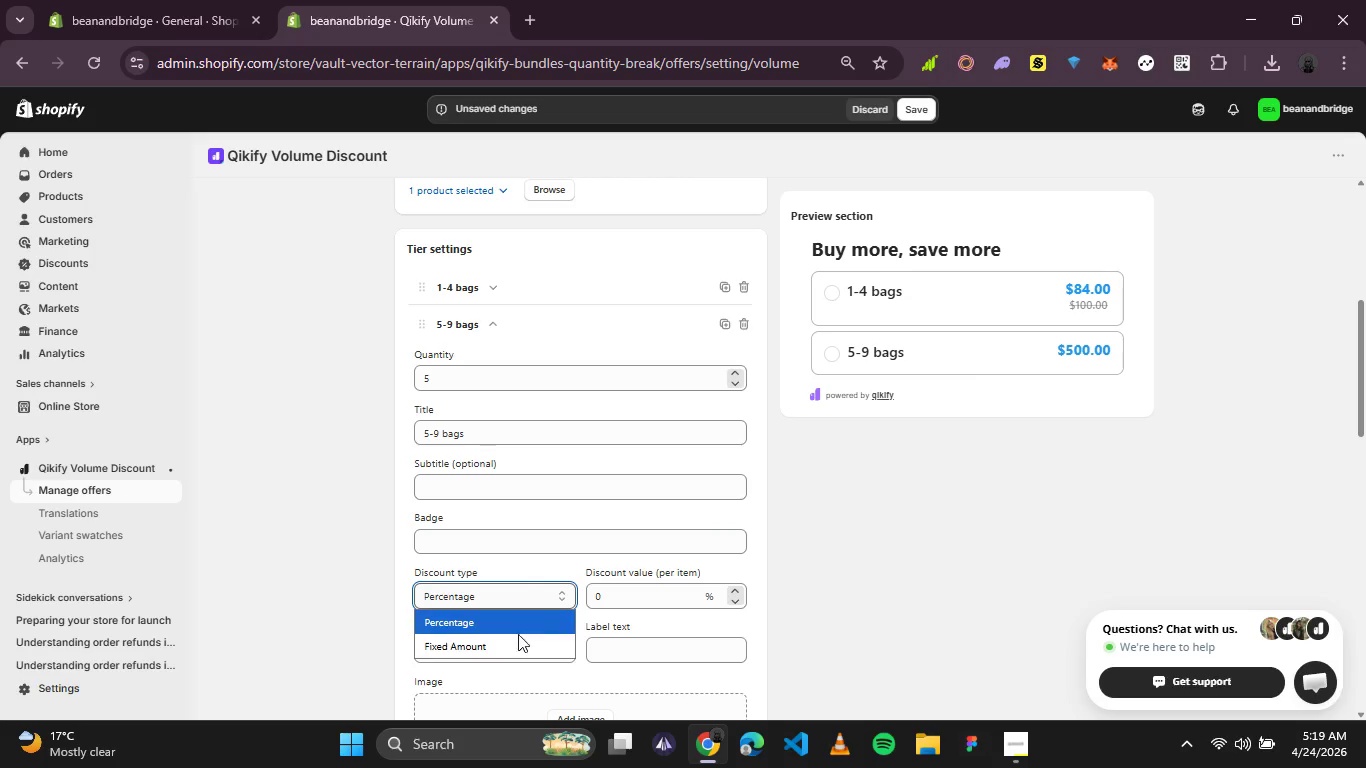 
left_click([513, 645])
 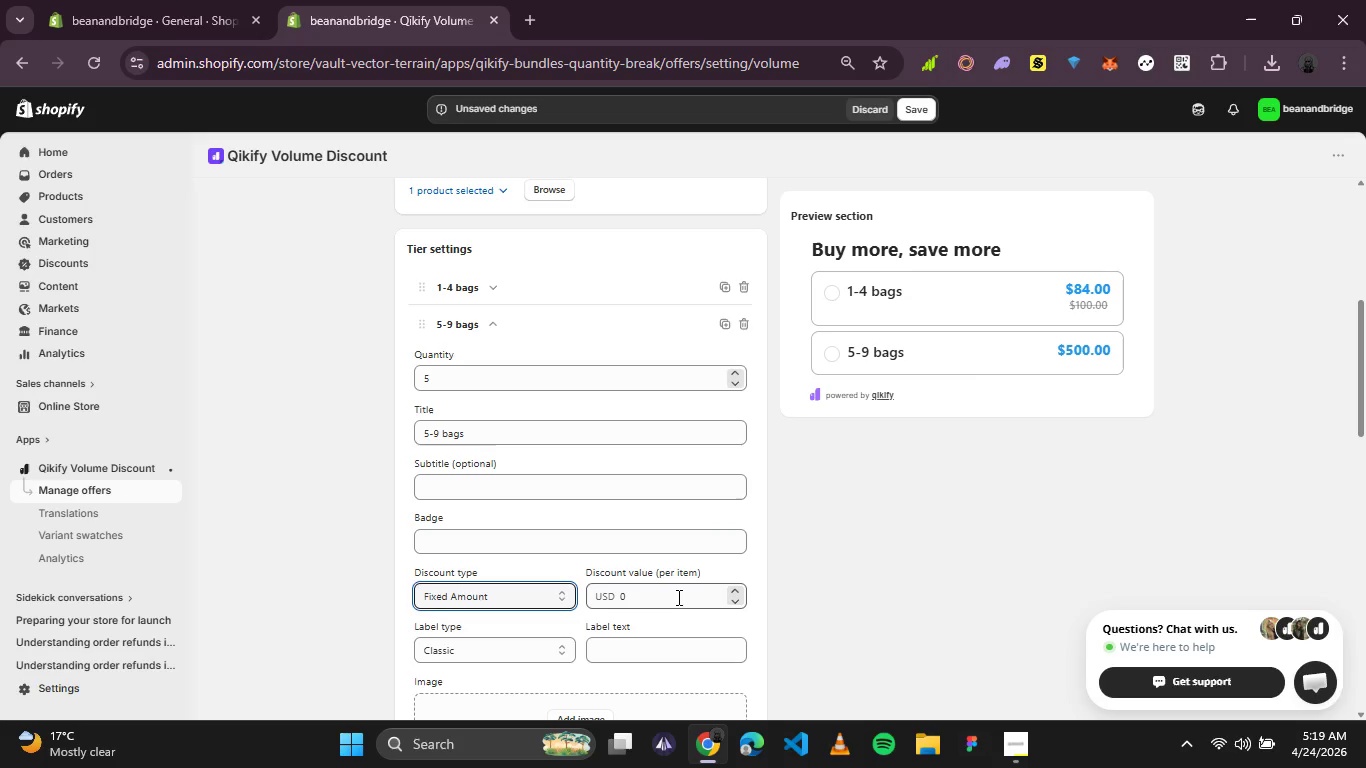 
left_click_drag(start_coordinate=[677, 595], to_coordinate=[623, 603])
 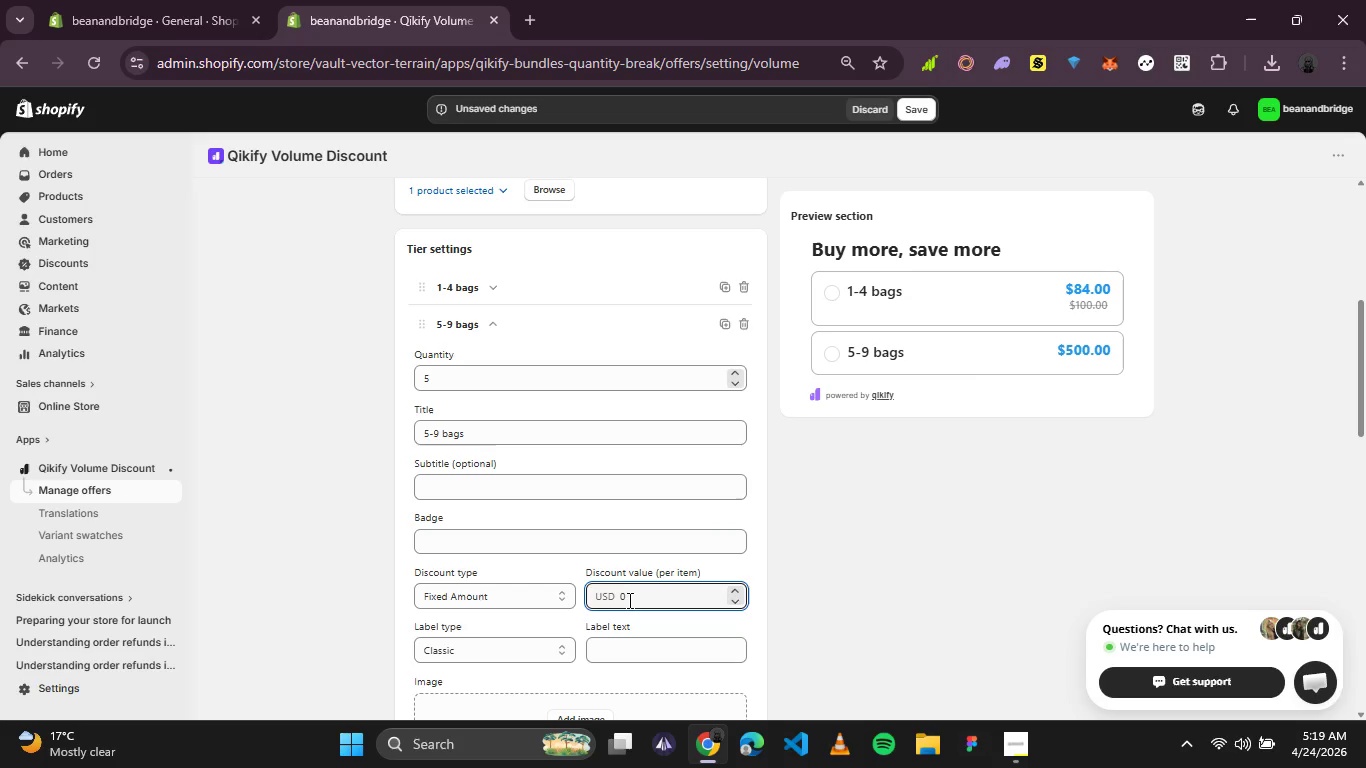 
left_click_drag(start_coordinate=[630, 601], to_coordinate=[582, 589])
 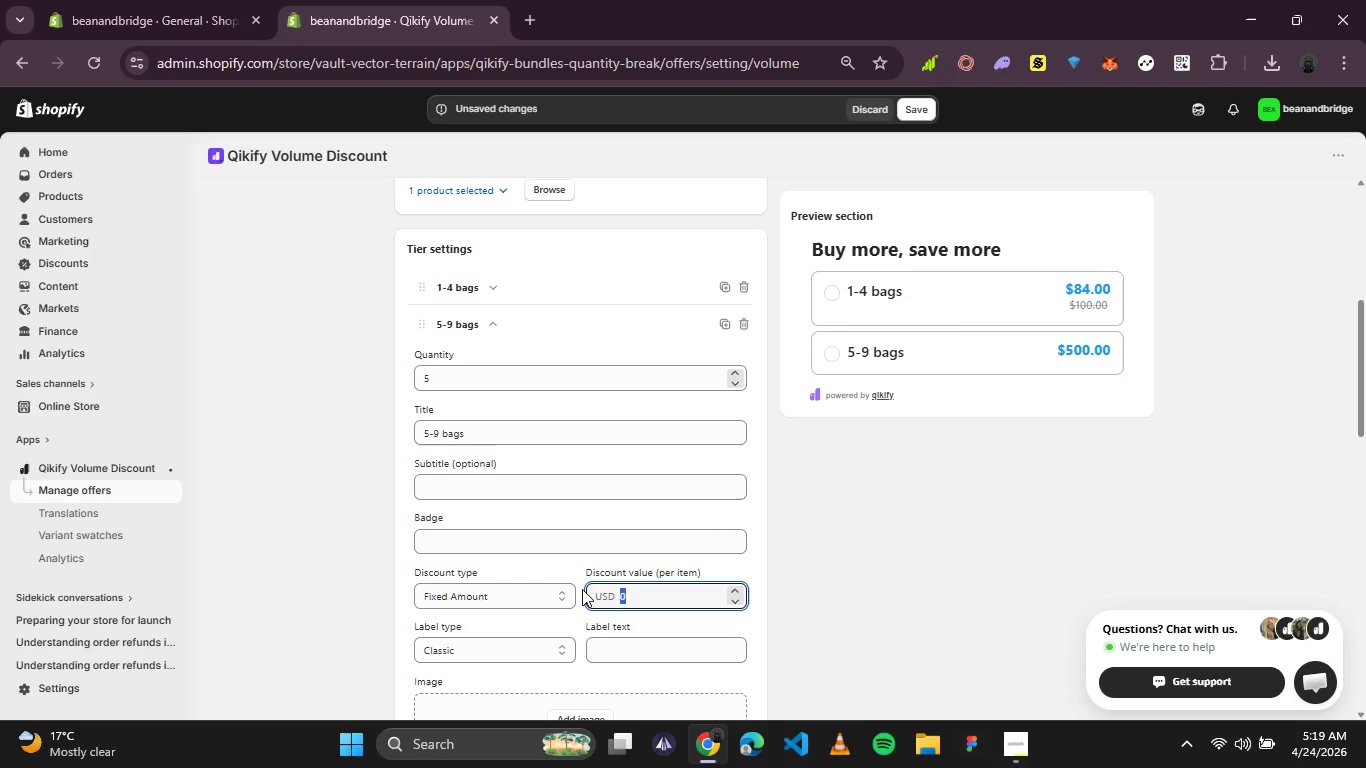 
type(14)
 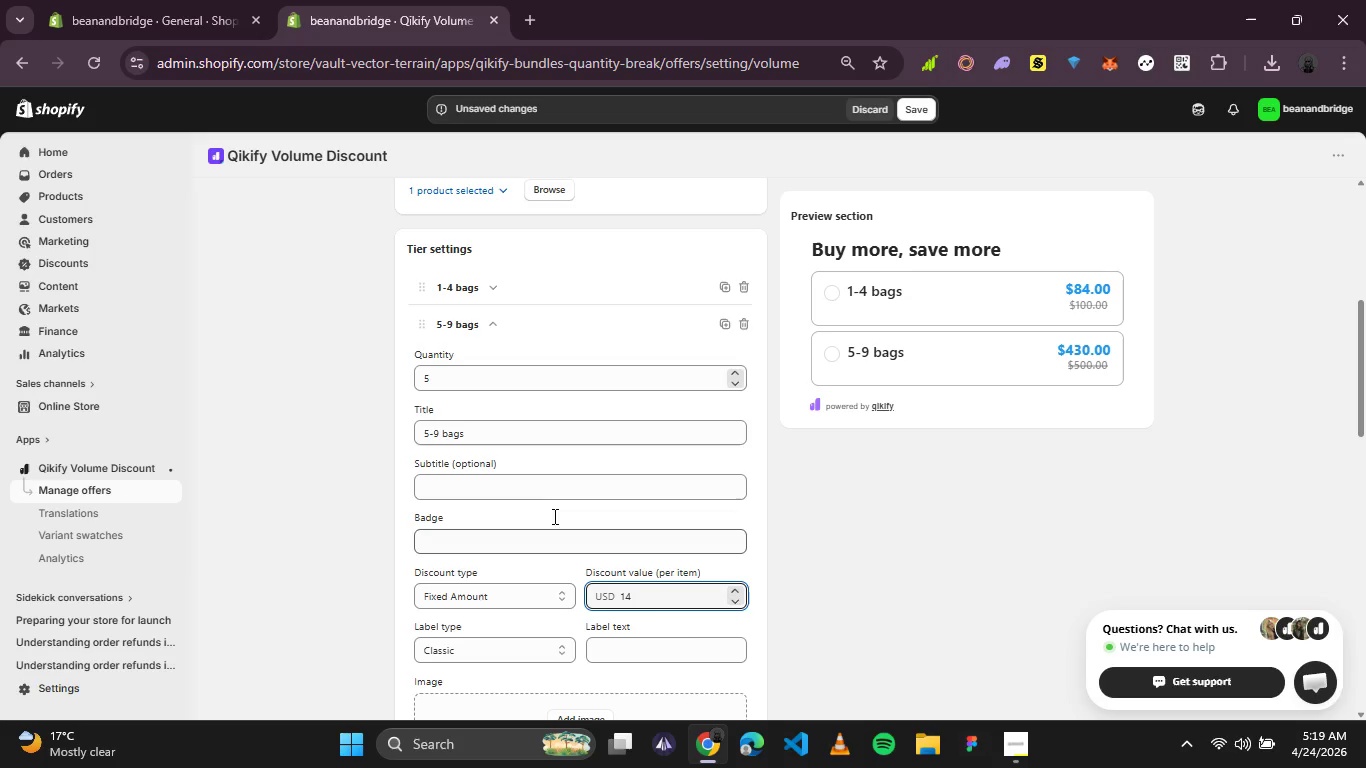 
scroll: coordinate [739, 518], scroll_direction: down, amount: 1.0
 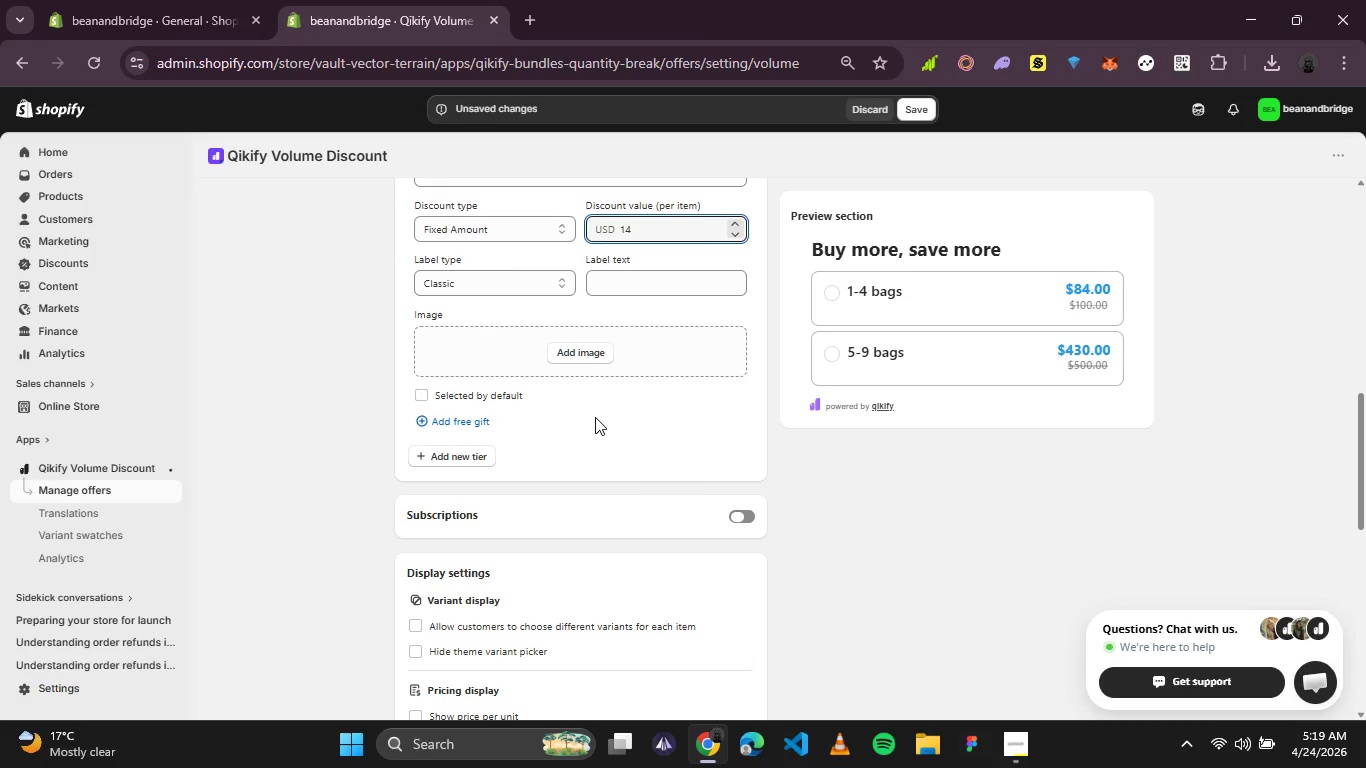 
scroll: coordinate [595, 417], scroll_direction: up, amount: 1.0
 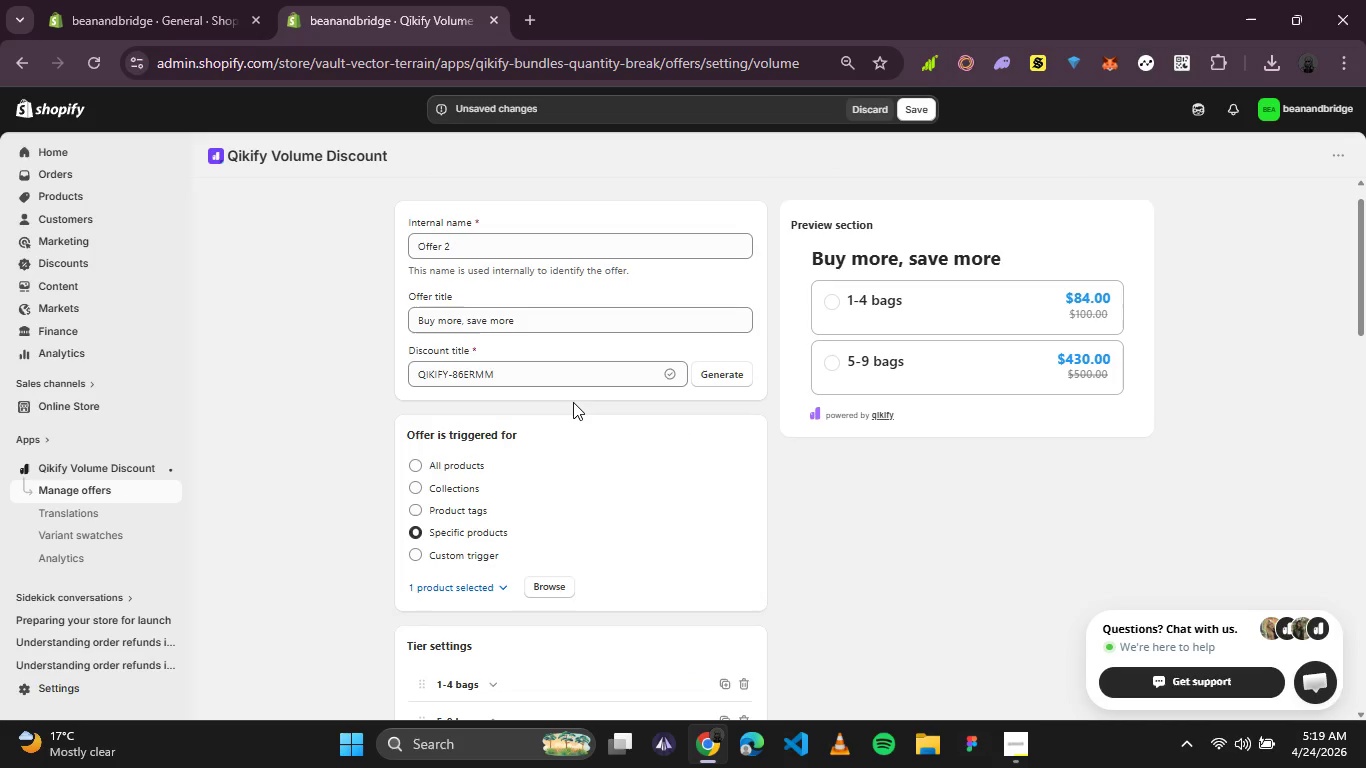 
wait(9.21)
 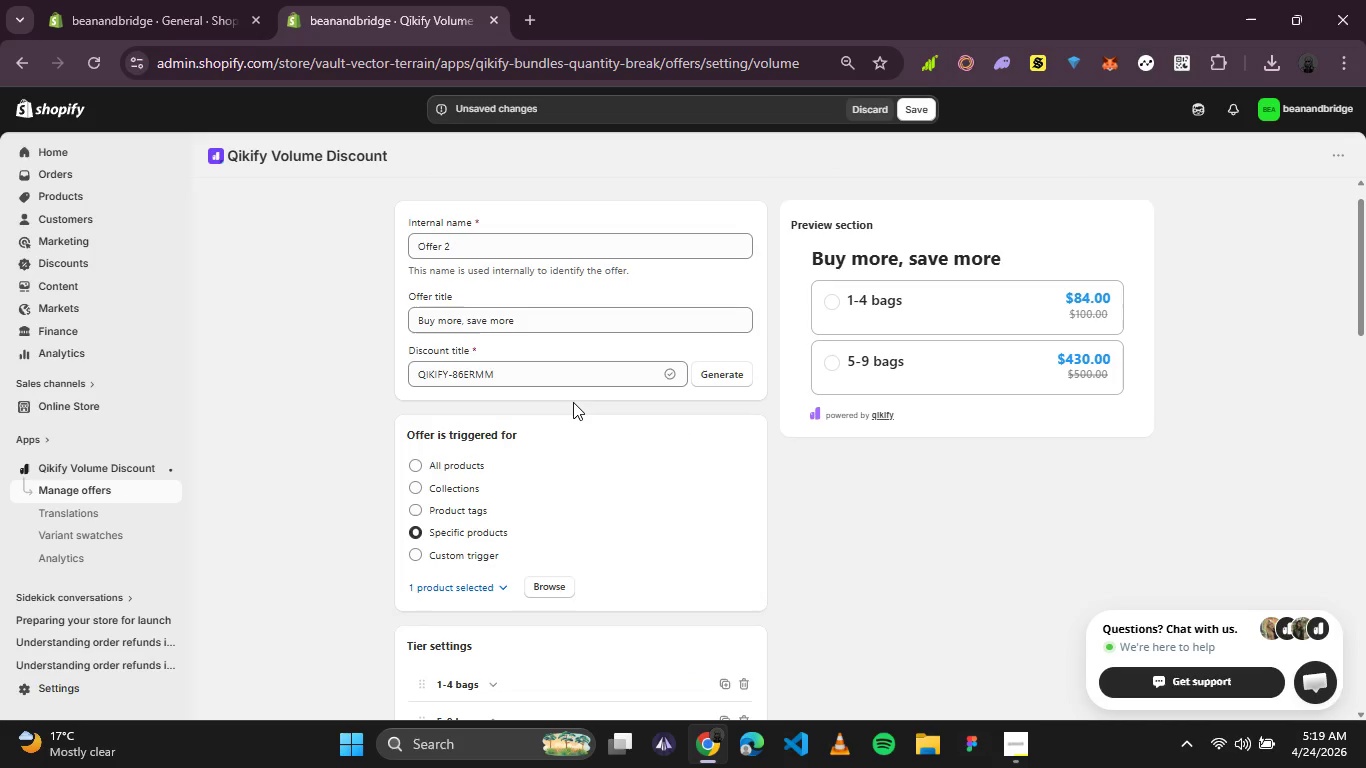 
left_click([459, 240])
 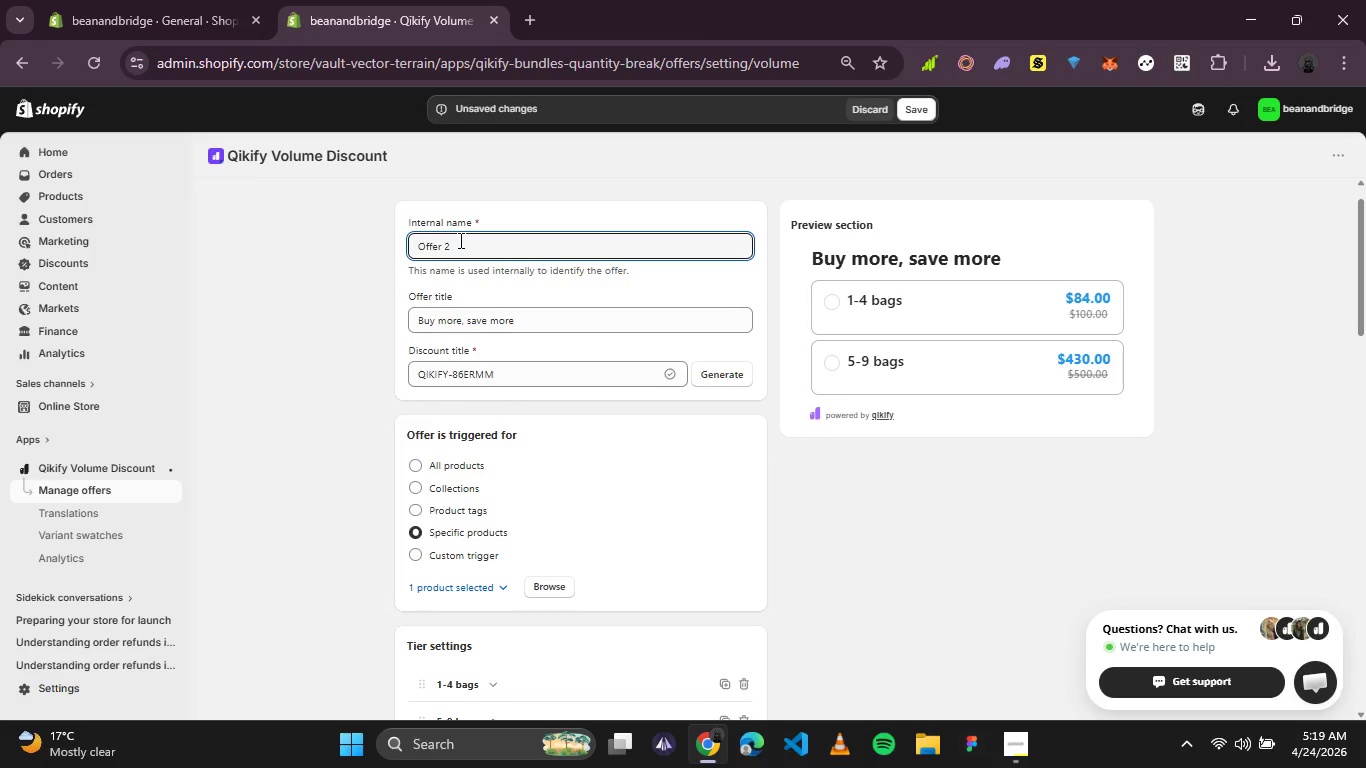 
key(Backspace)
 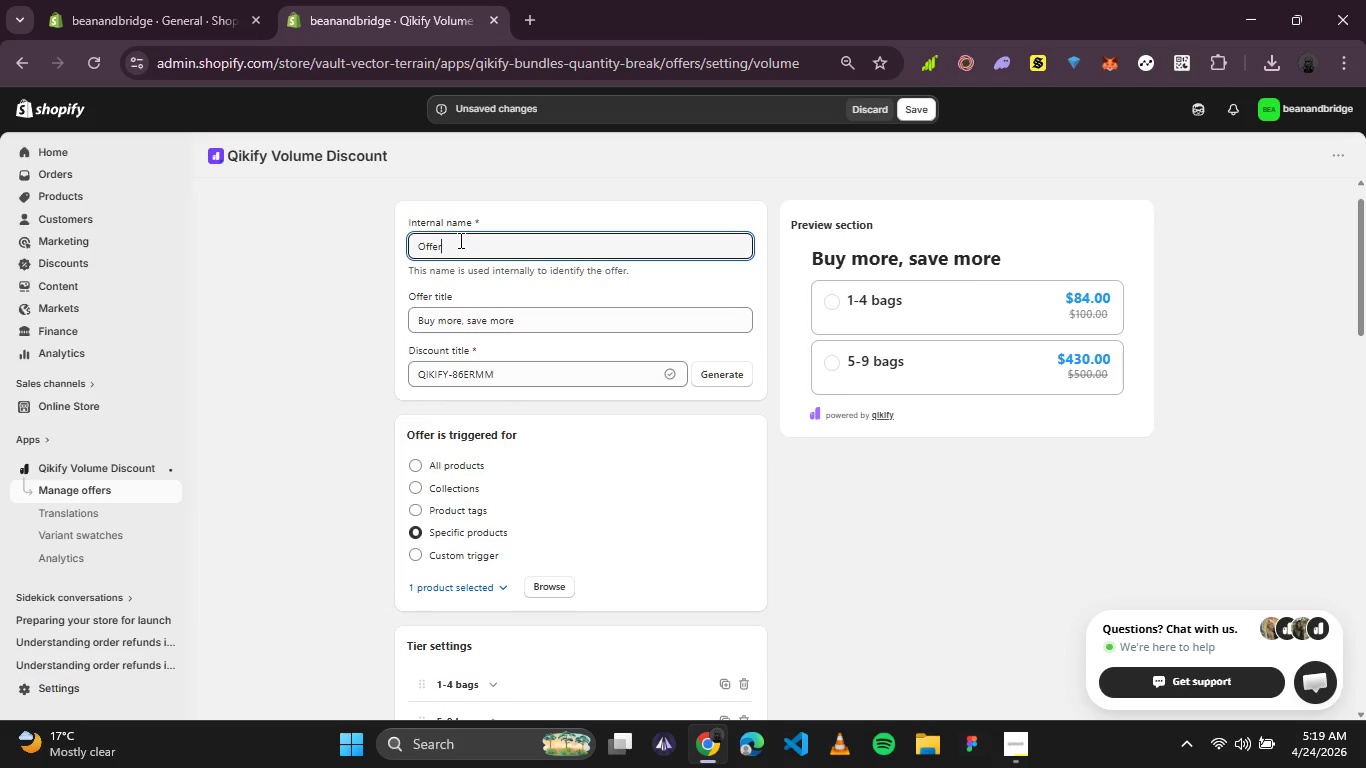 
key(ArrowLeft)
 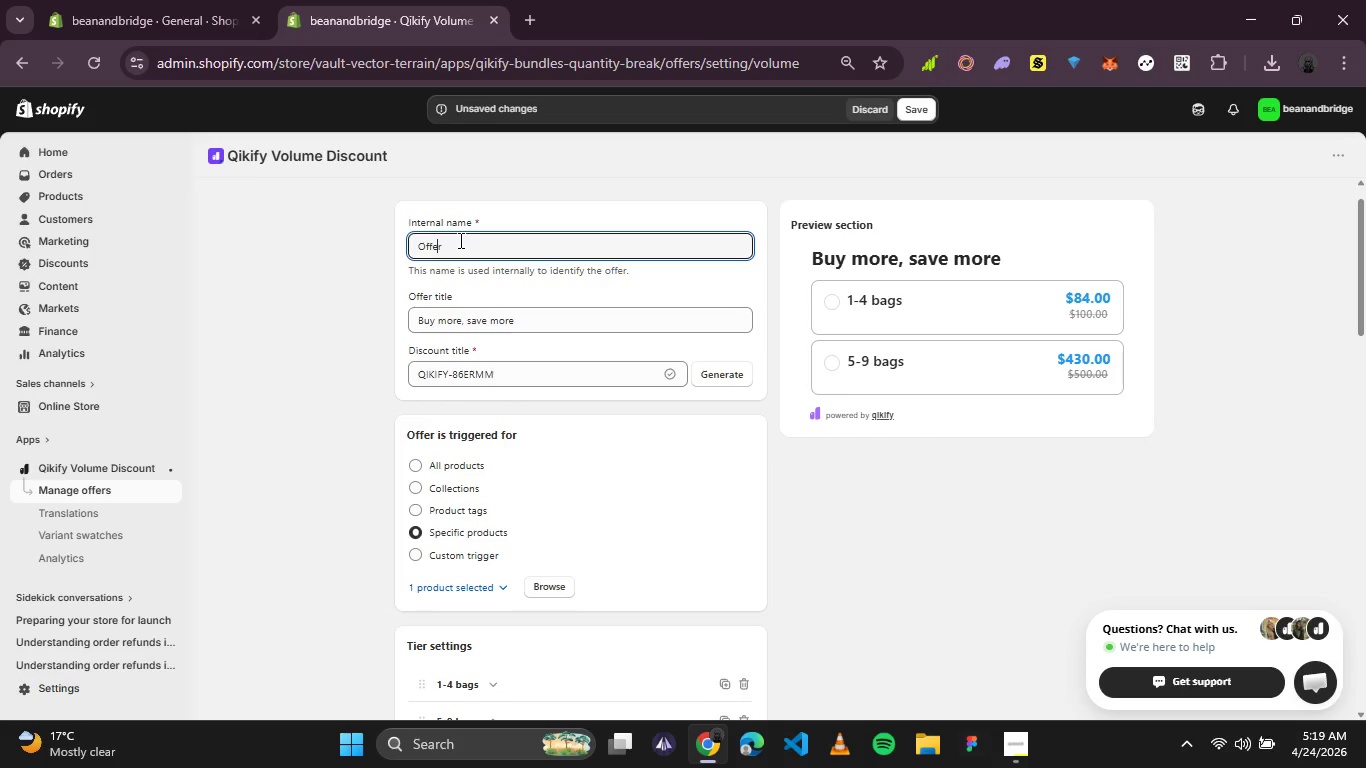 
hold_key(key=ArrowLeft, duration=0.72)
 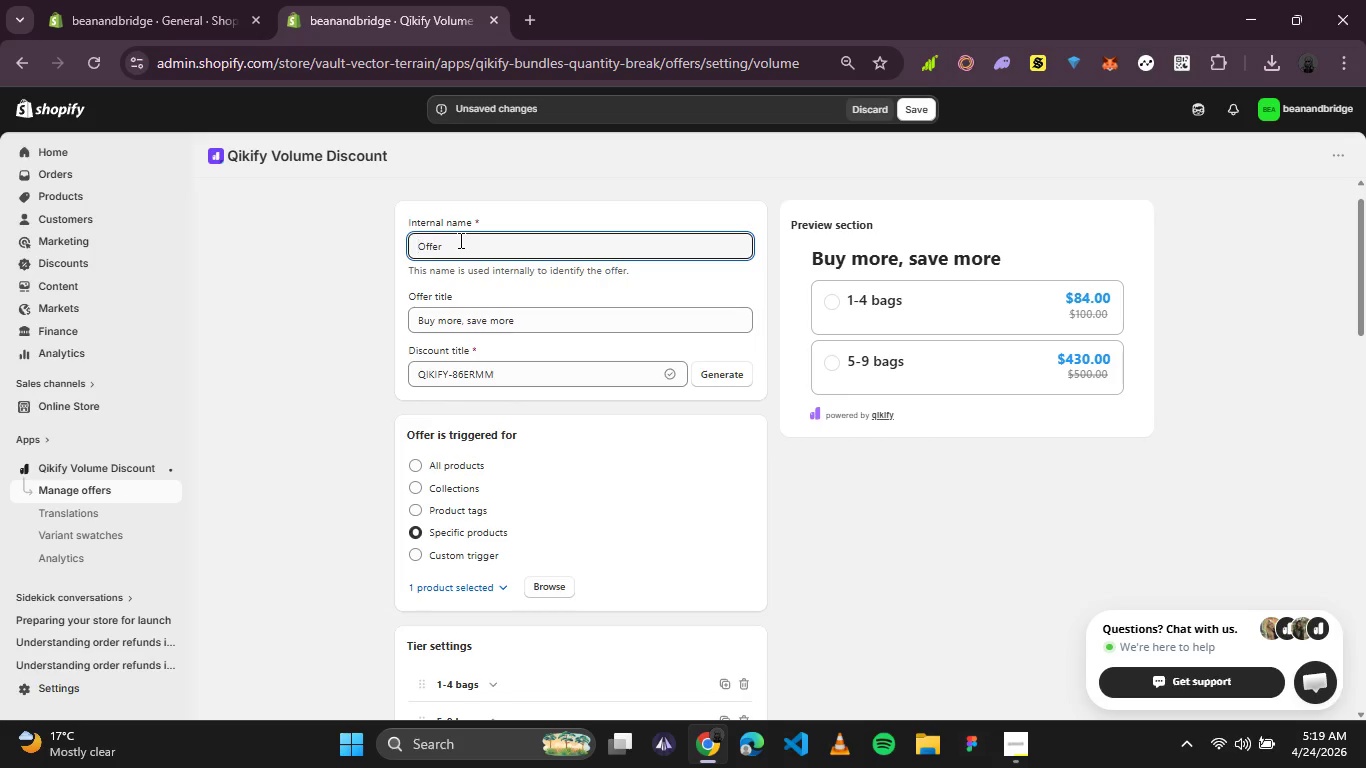 
type(Colombia )
 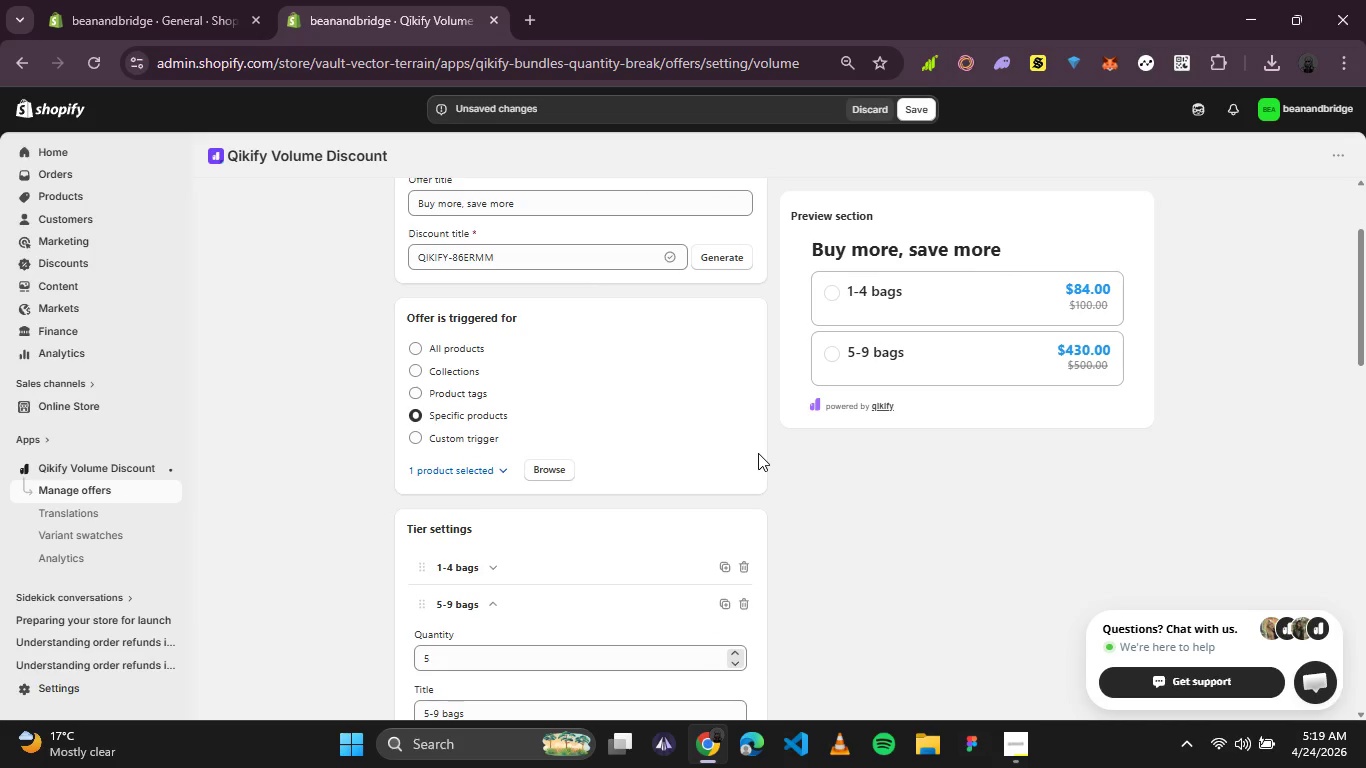 
wait(9.78)
 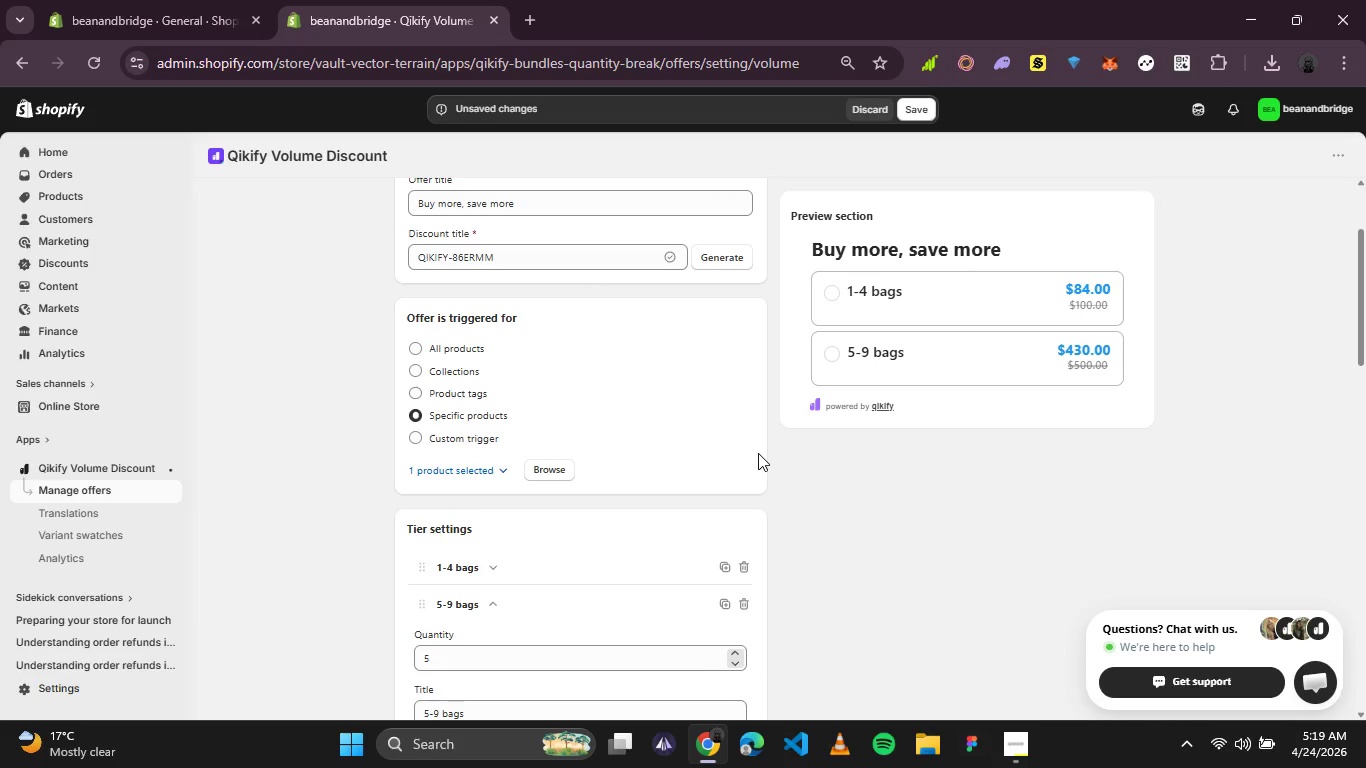 
left_click([491, 370])
 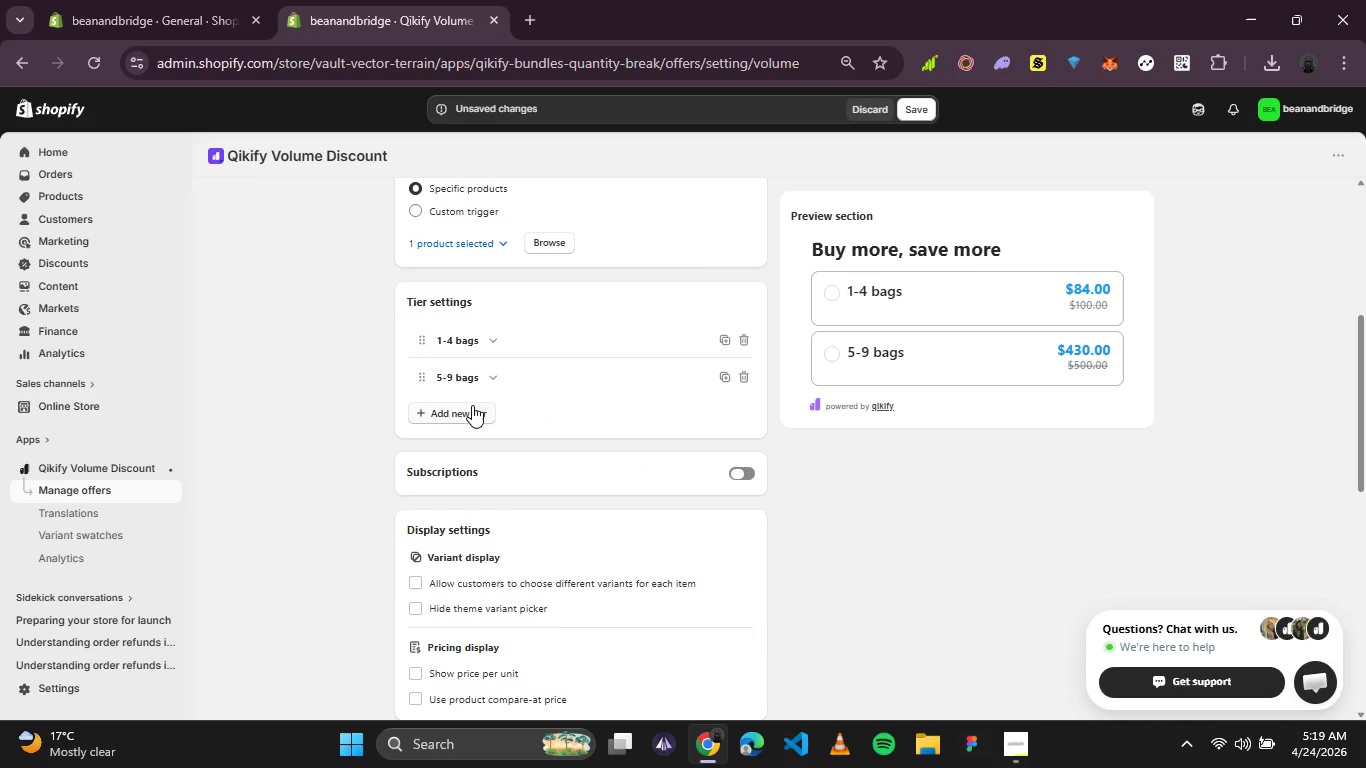 
left_click([468, 412])
 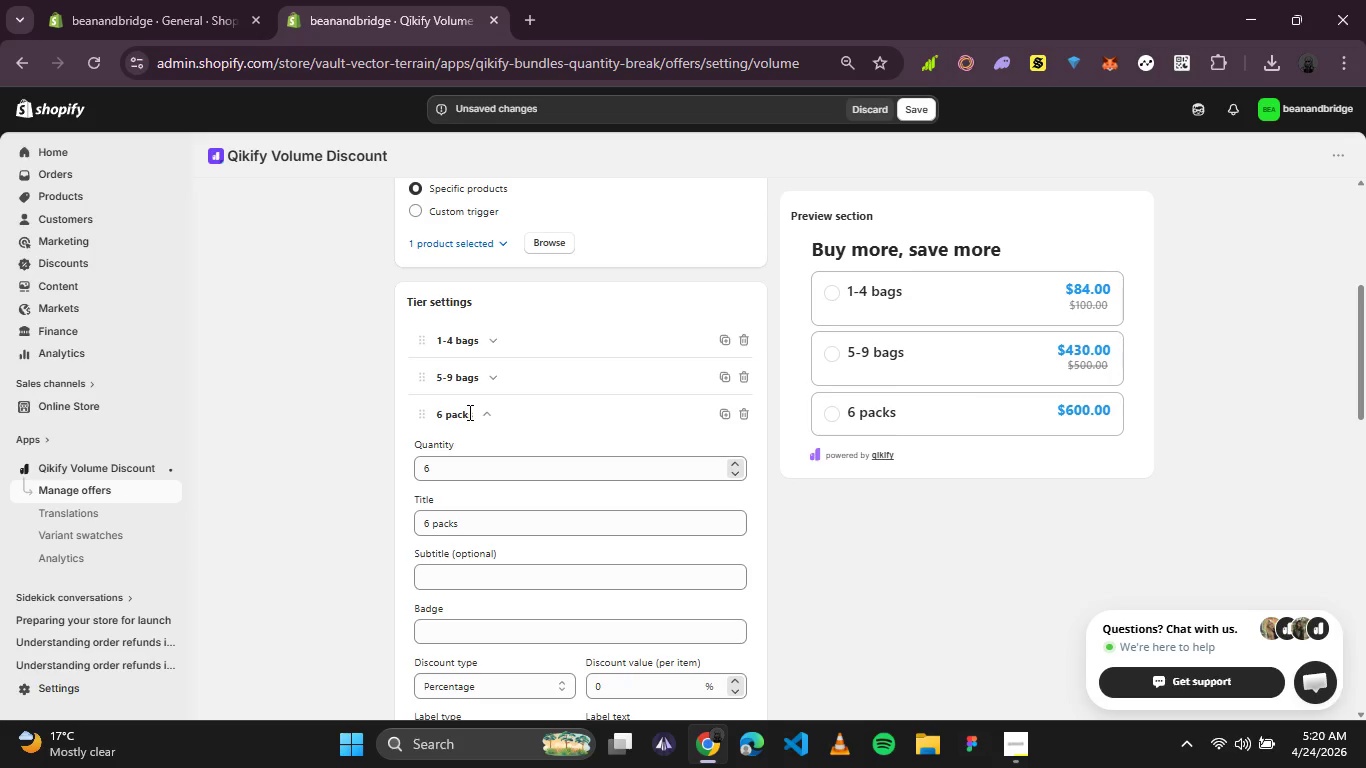 
left_click_drag(start_coordinate=[446, 459], to_coordinate=[421, 471])
 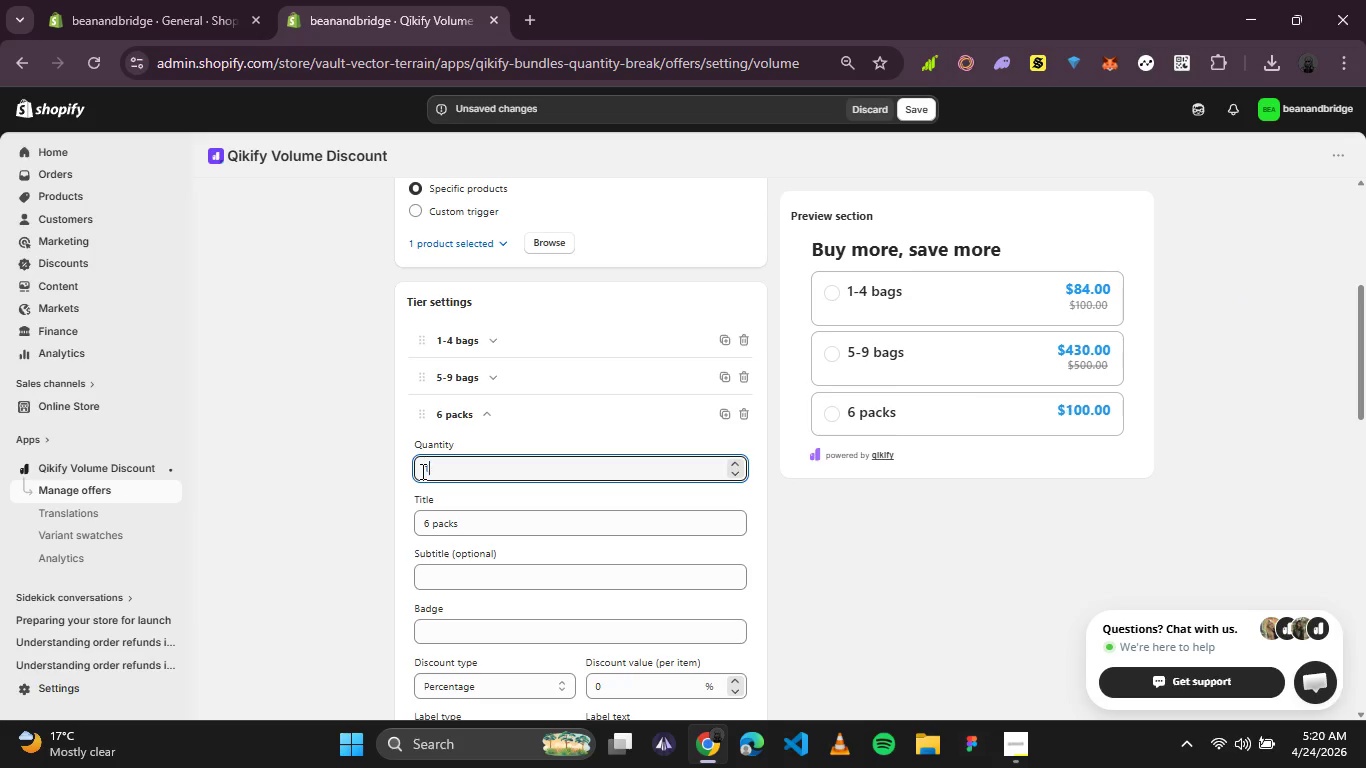 
type(10)
 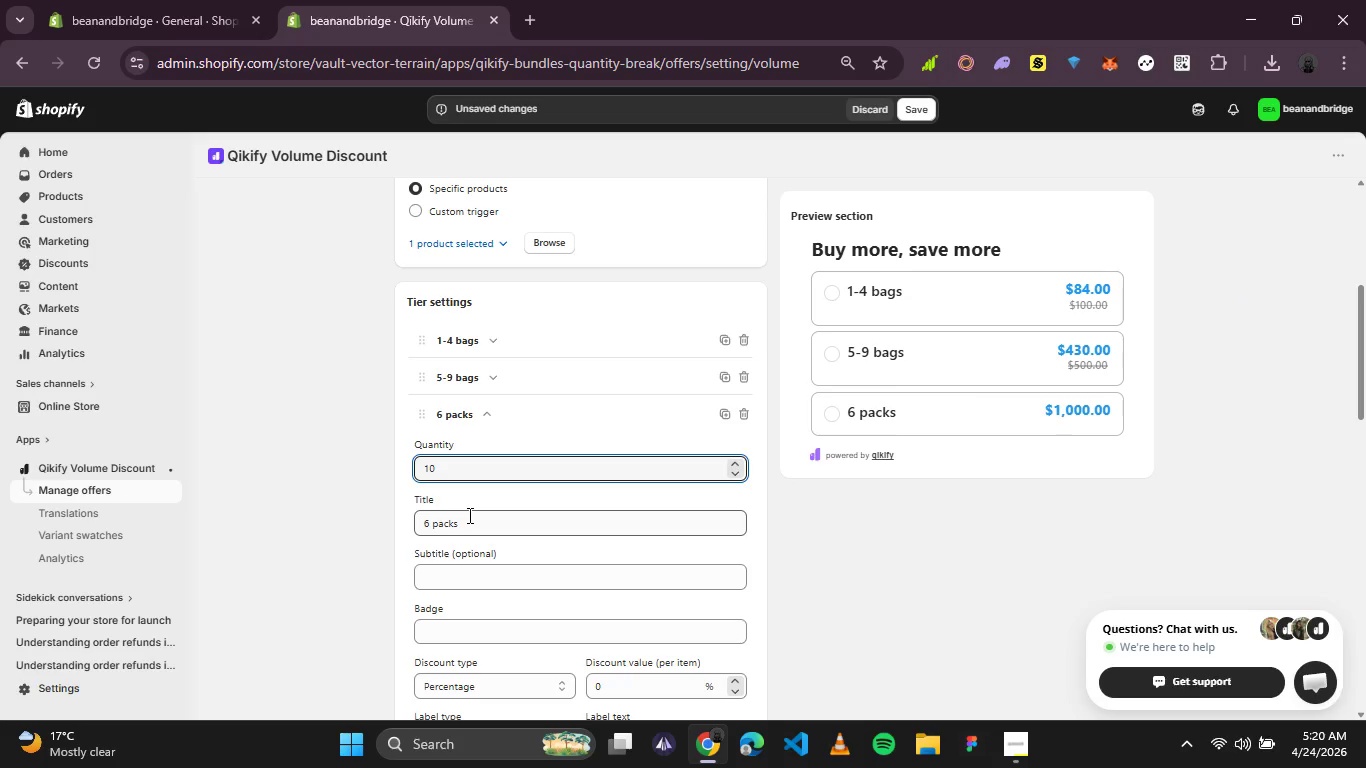 
left_click_drag(start_coordinate=[473, 519], to_coordinate=[363, 535])
 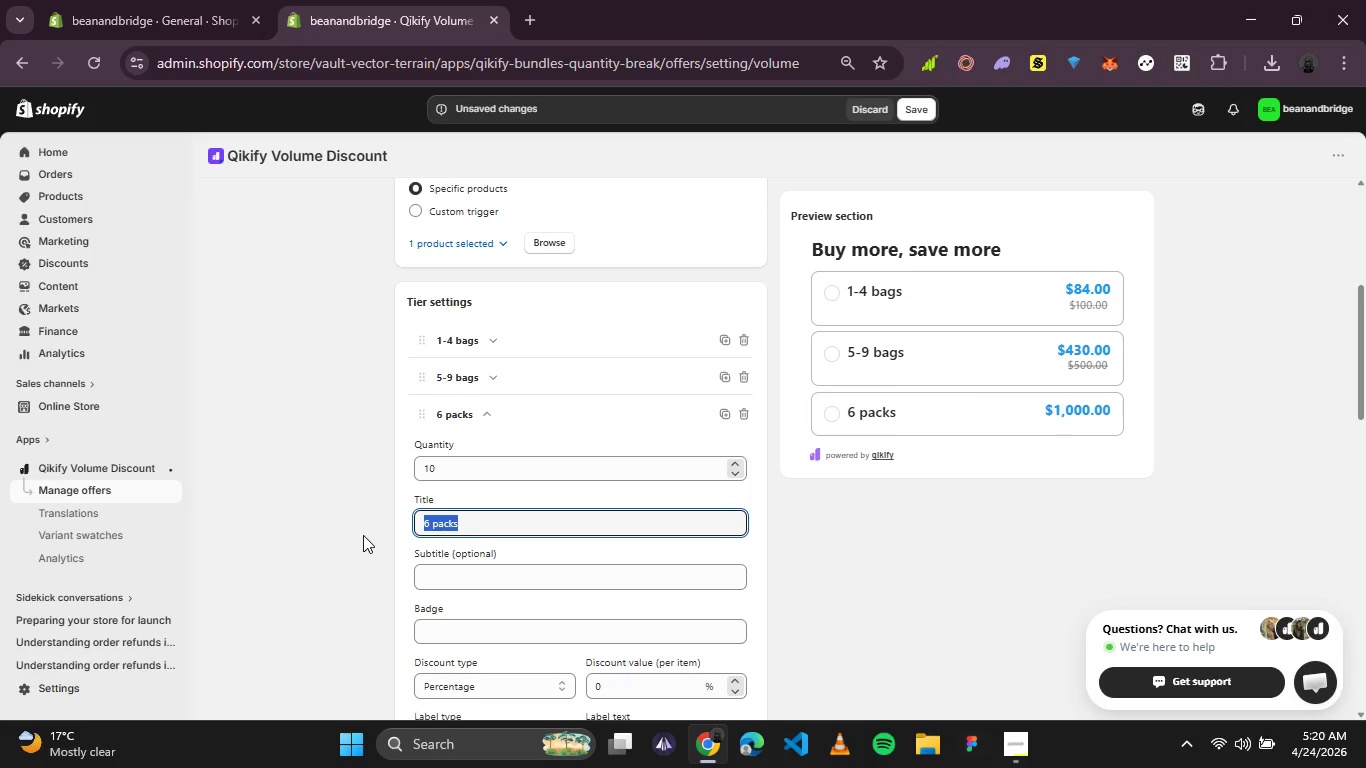 
type(10+ BAGS)
 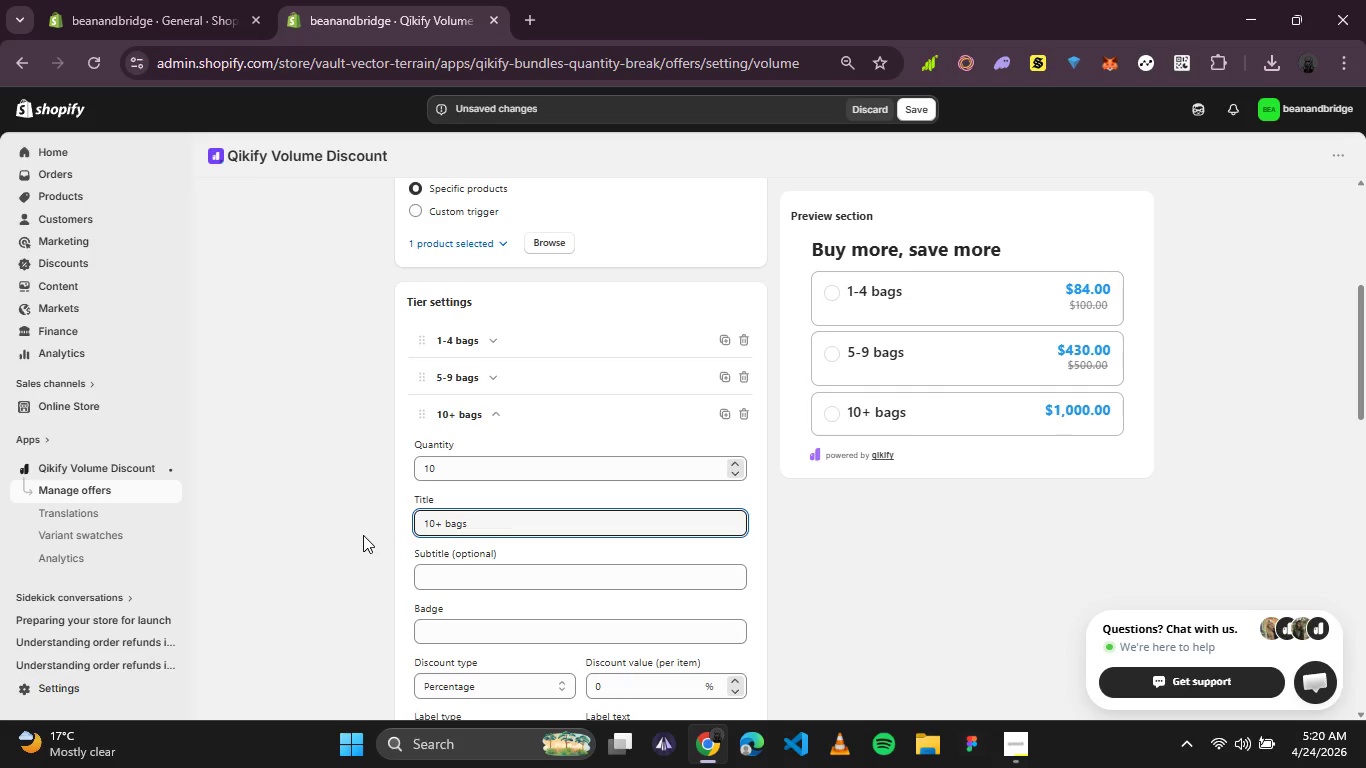 
left_click_drag(start_coordinate=[638, 697], to_coordinate=[586, 698])
 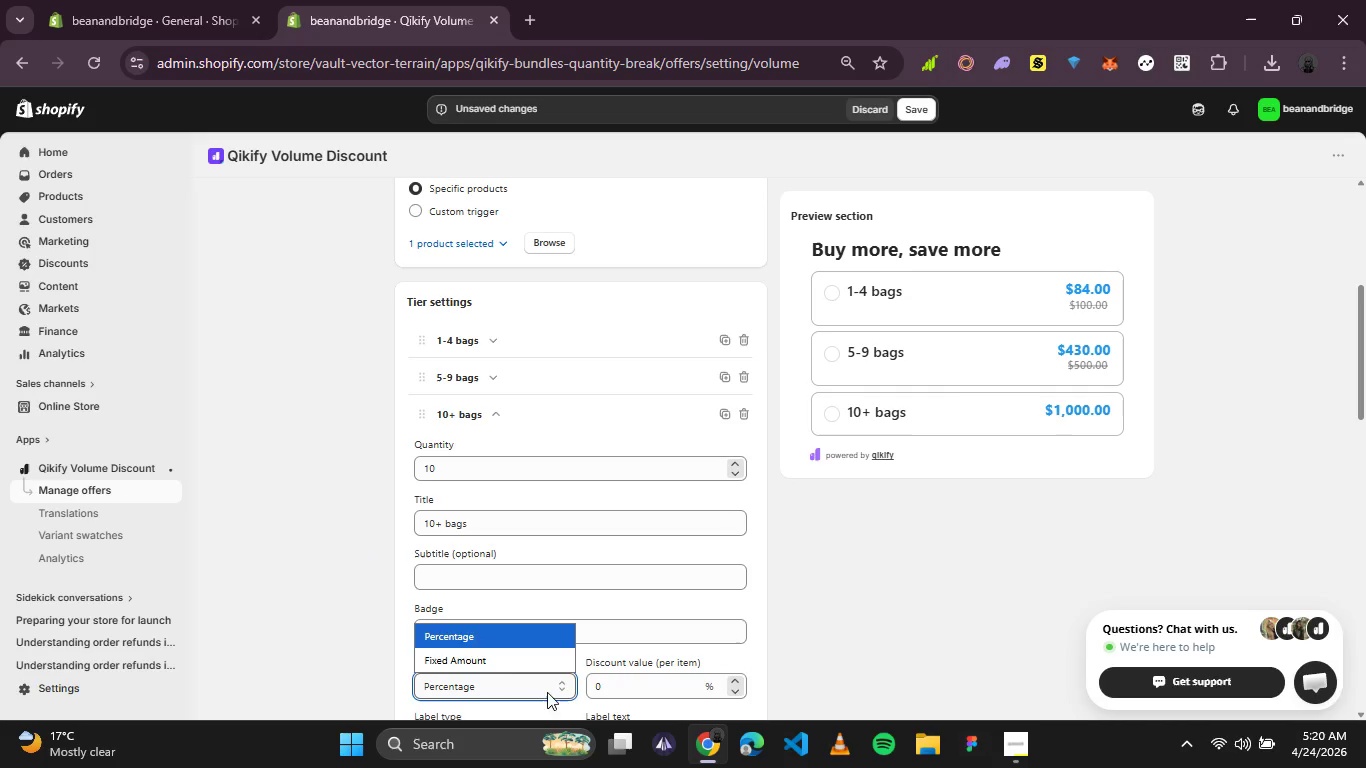 
left_click([513, 662])
 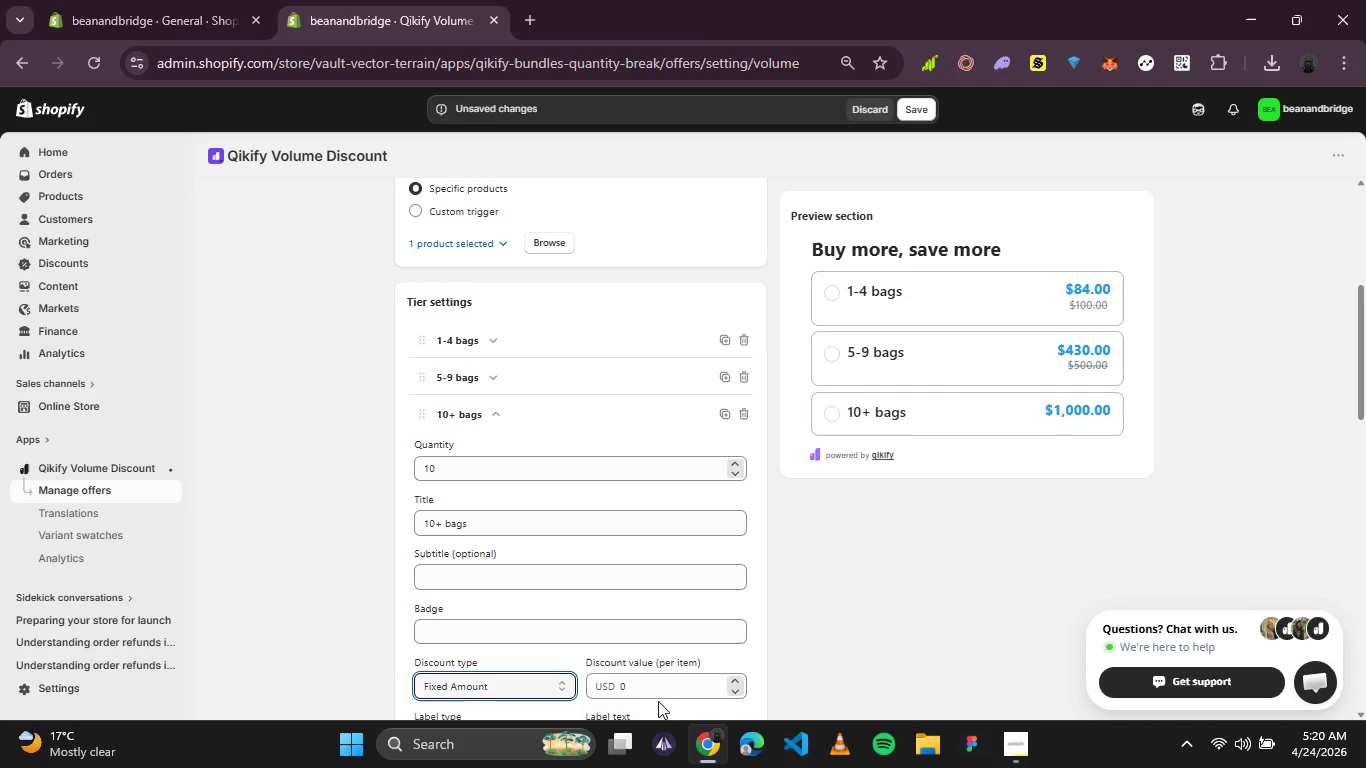 
left_click([665, 696])
 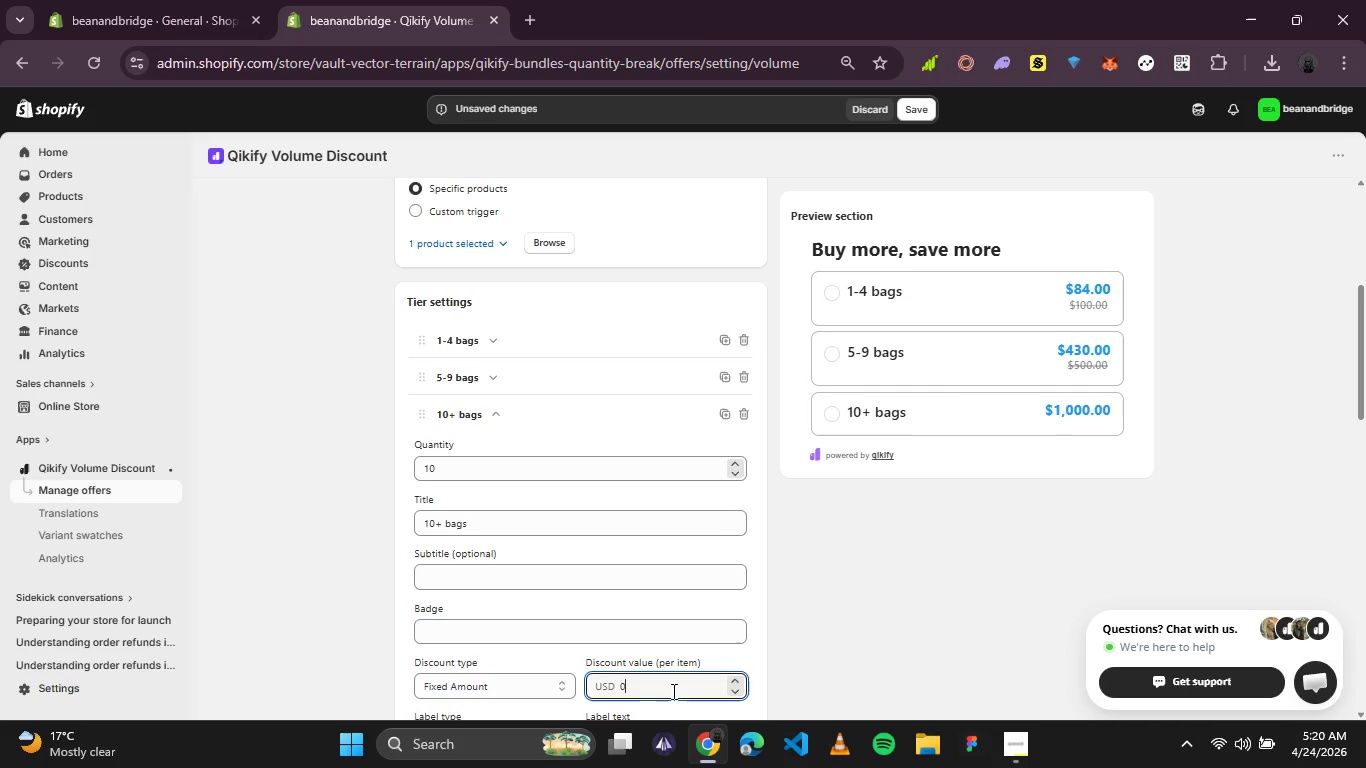 
left_click_drag(start_coordinate=[672, 691], to_coordinate=[609, 701])
 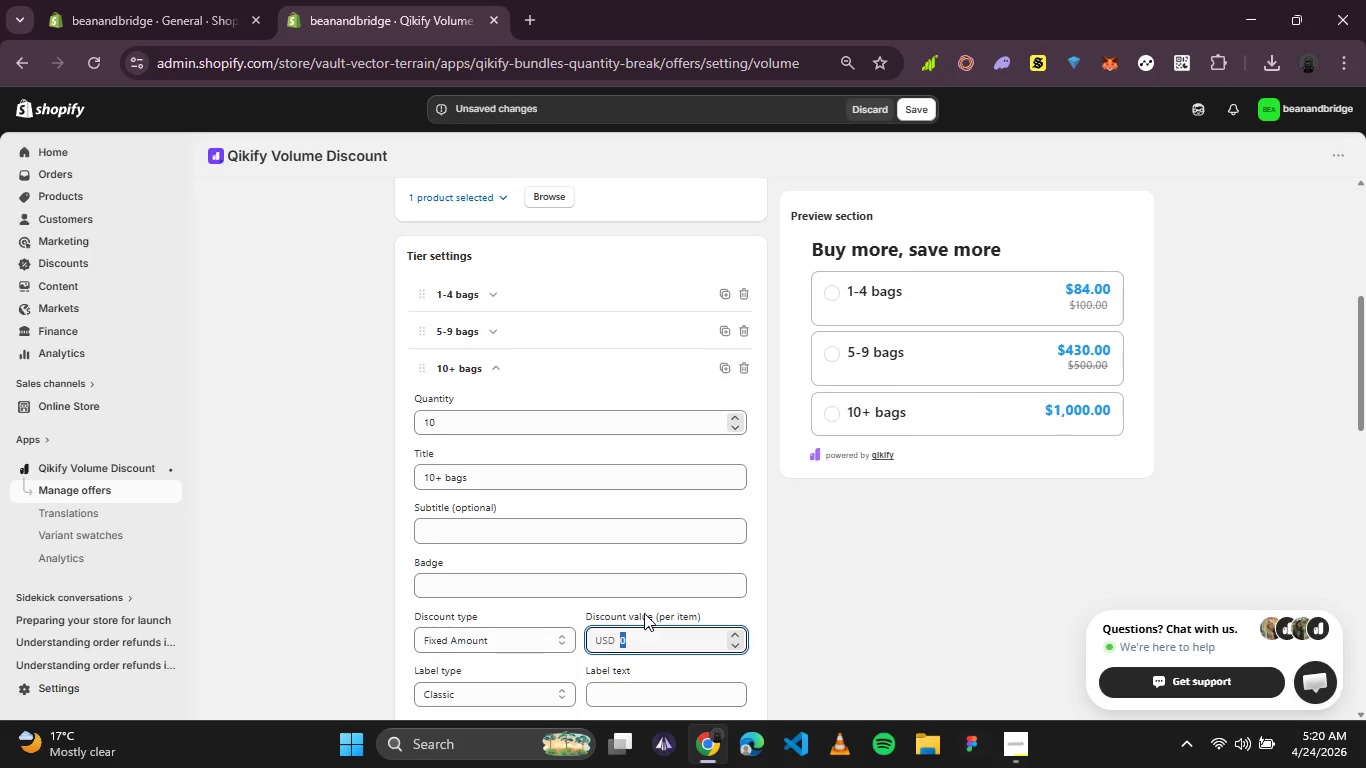 
type(12)
 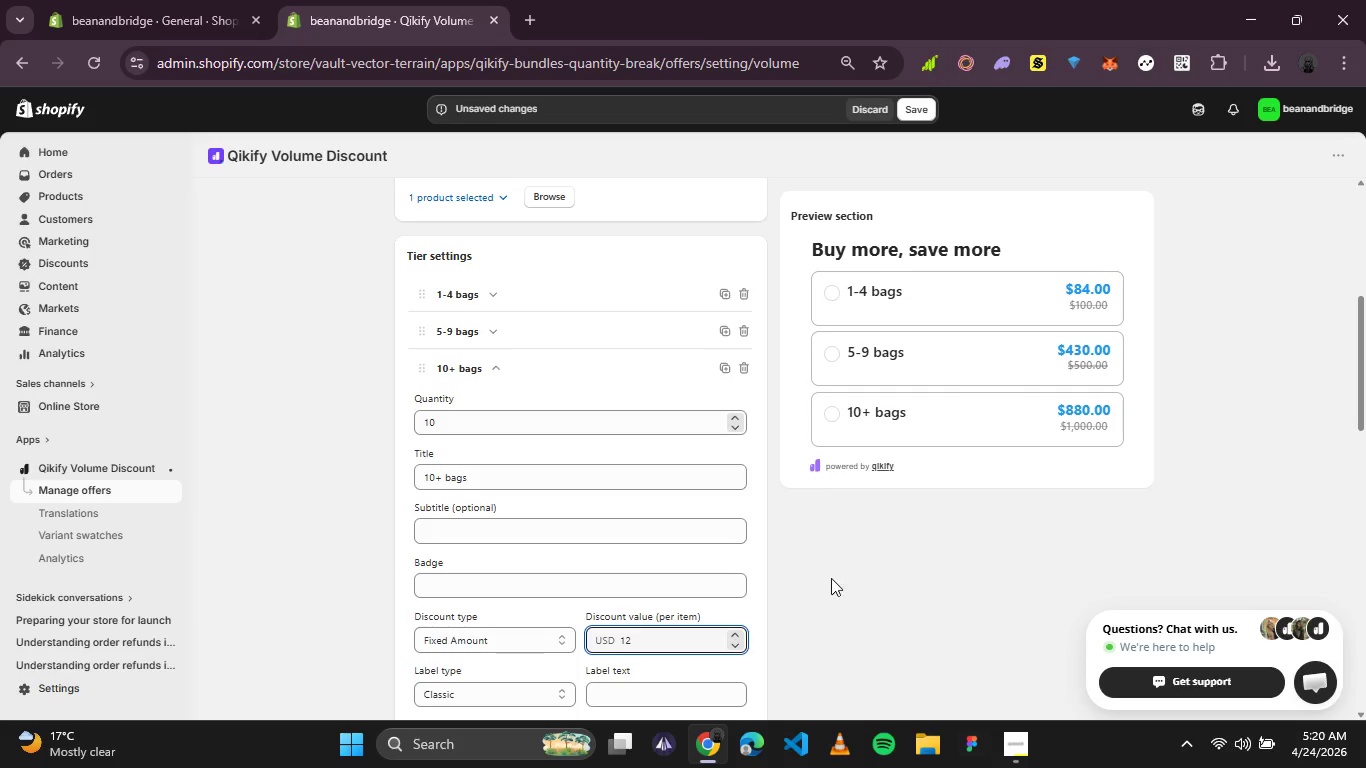 
left_click([831, 596])
 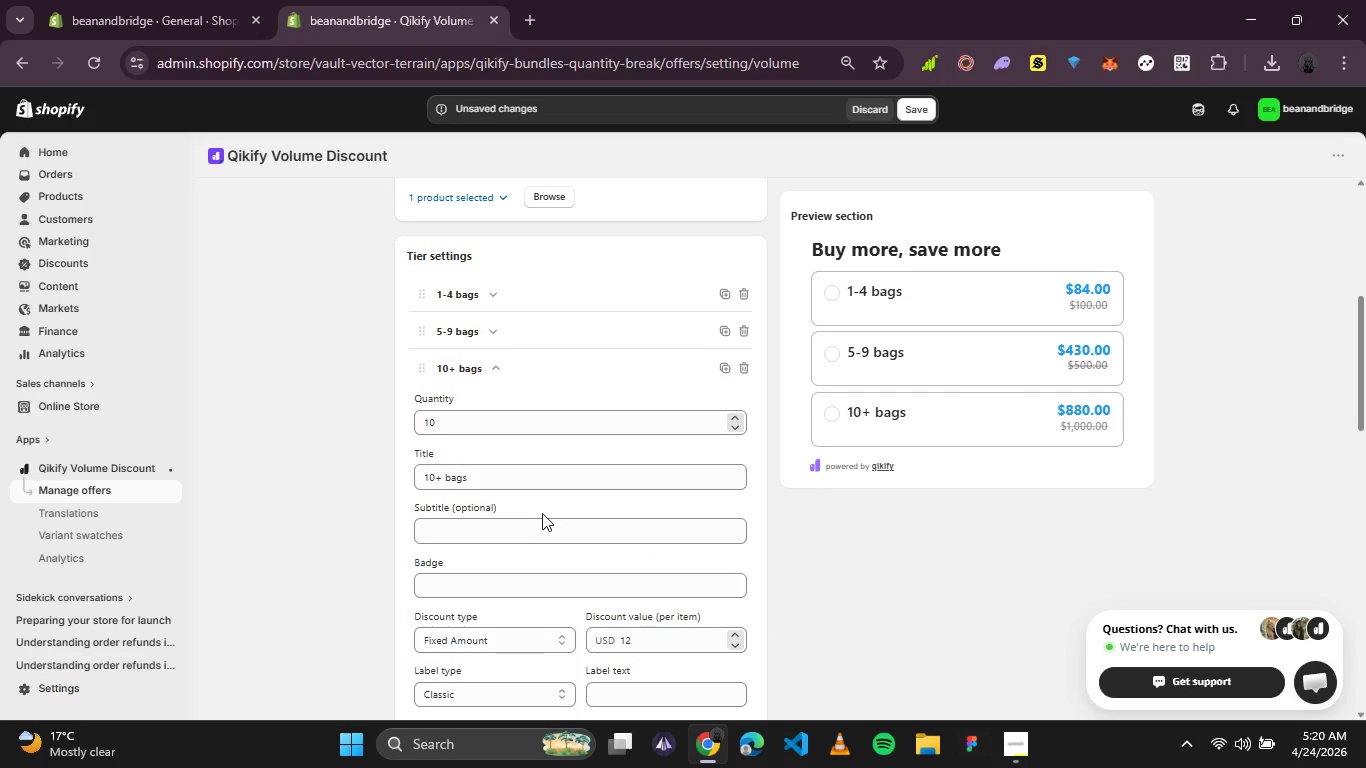 
scroll: coordinate [815, 619], scroll_direction: down, amount: 3.0
 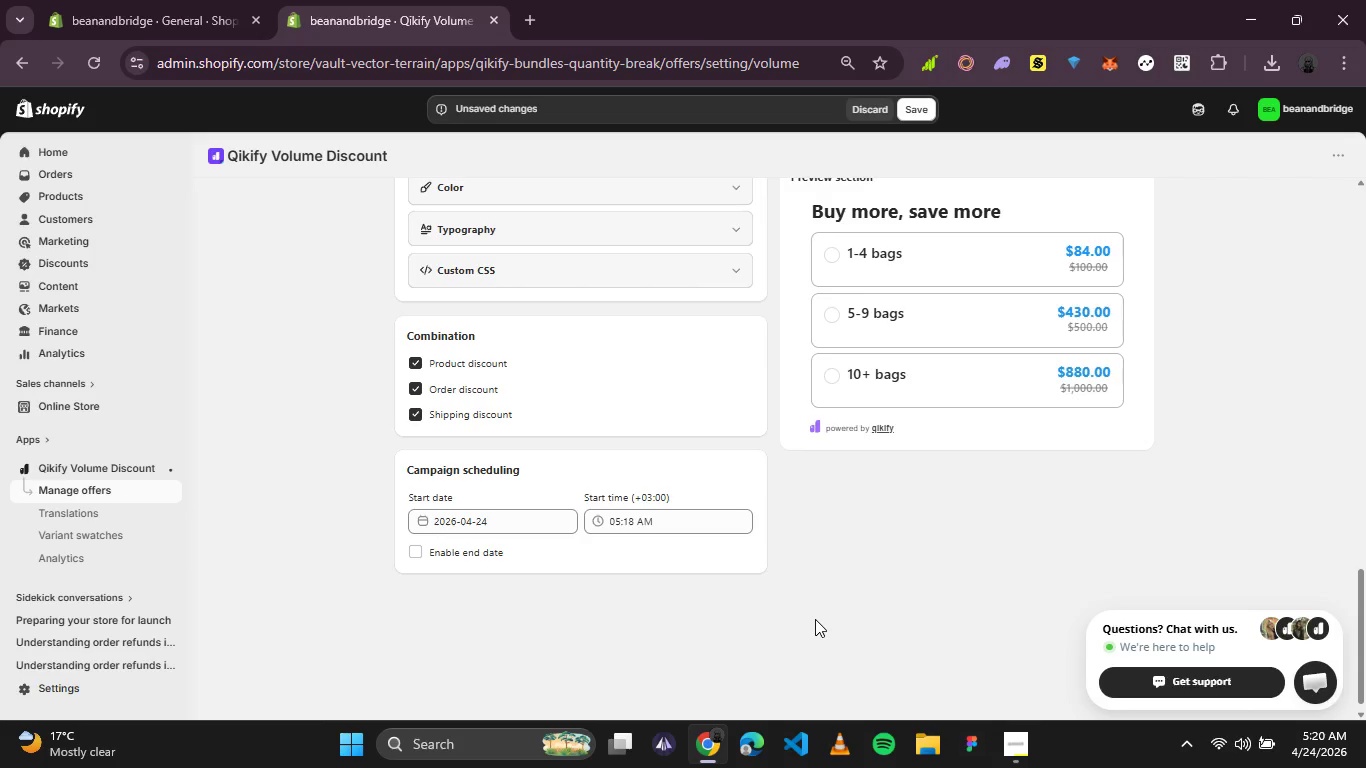 
scroll: coordinate [815, 619], scroll_direction: up, amount: 8.0
 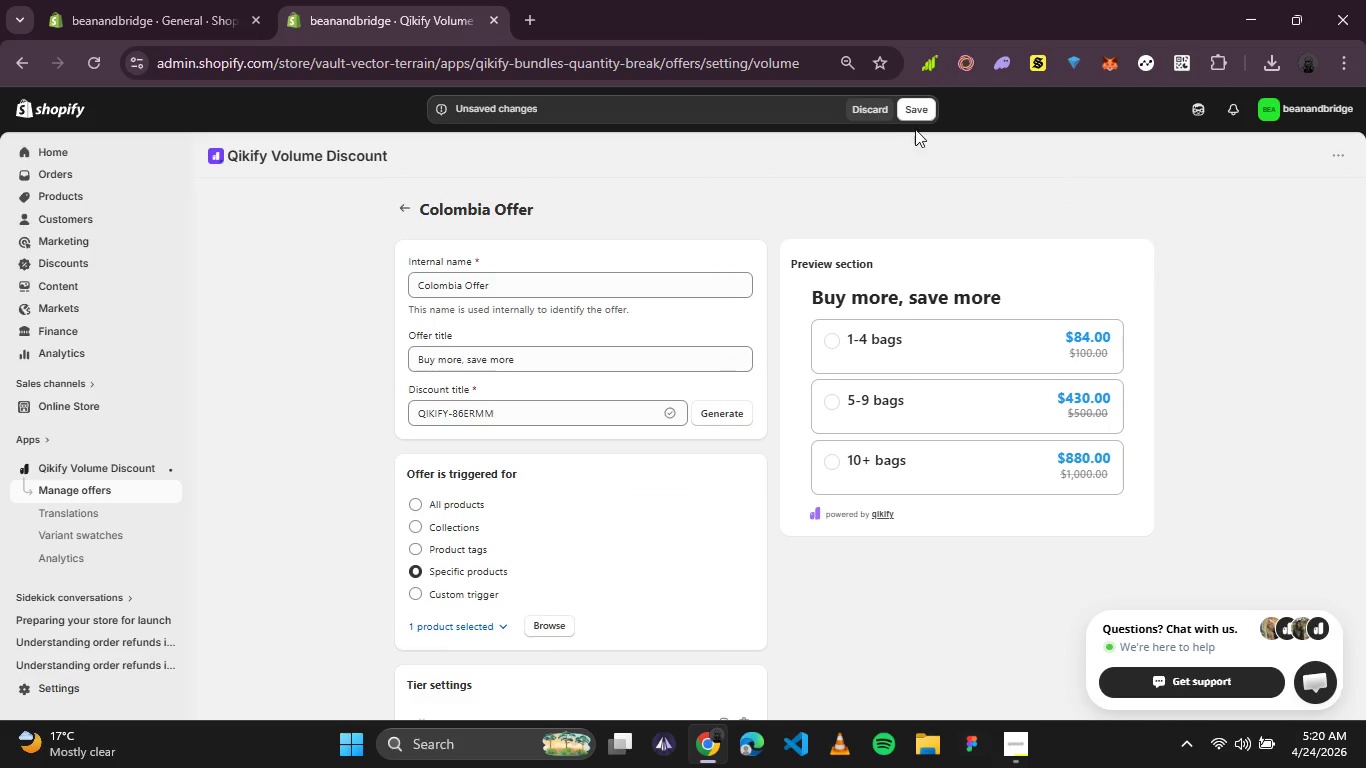 
left_click([916, 119])
 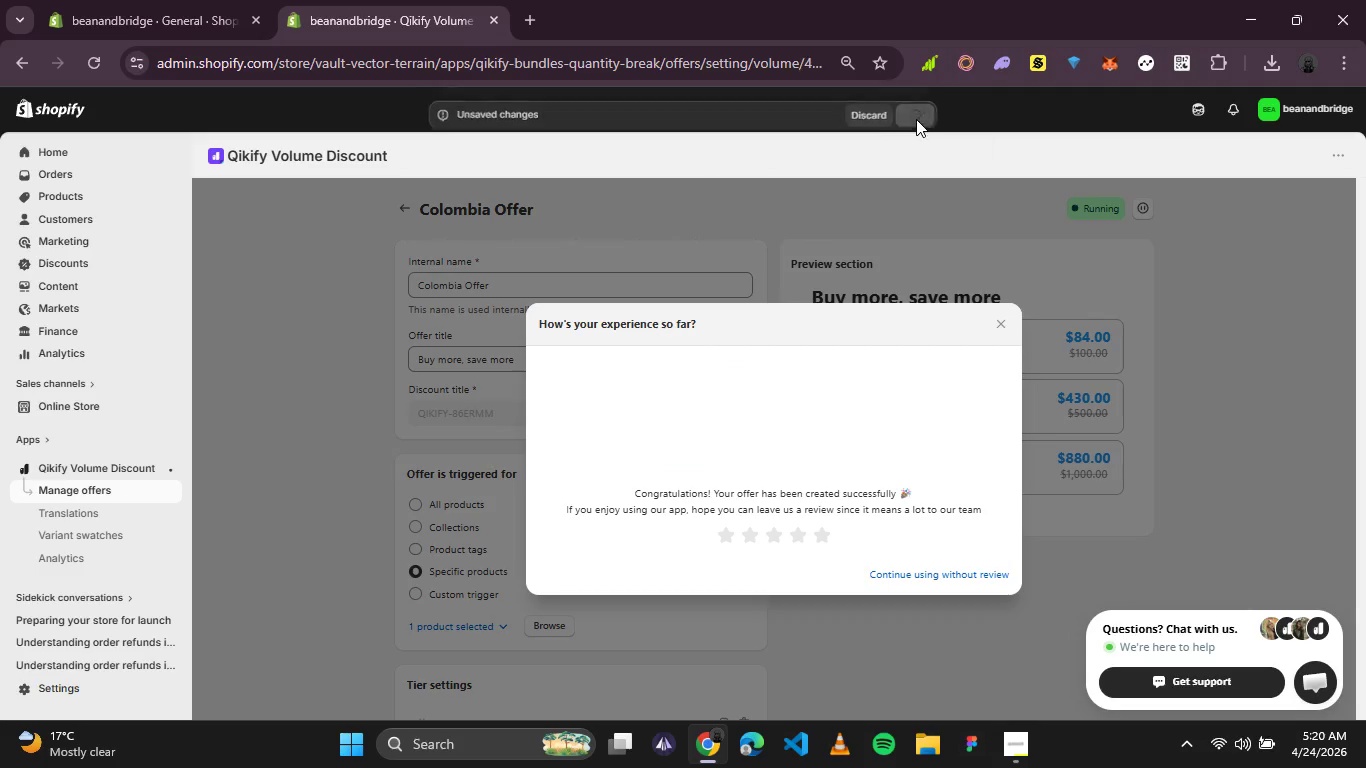 
wait(8.94)
 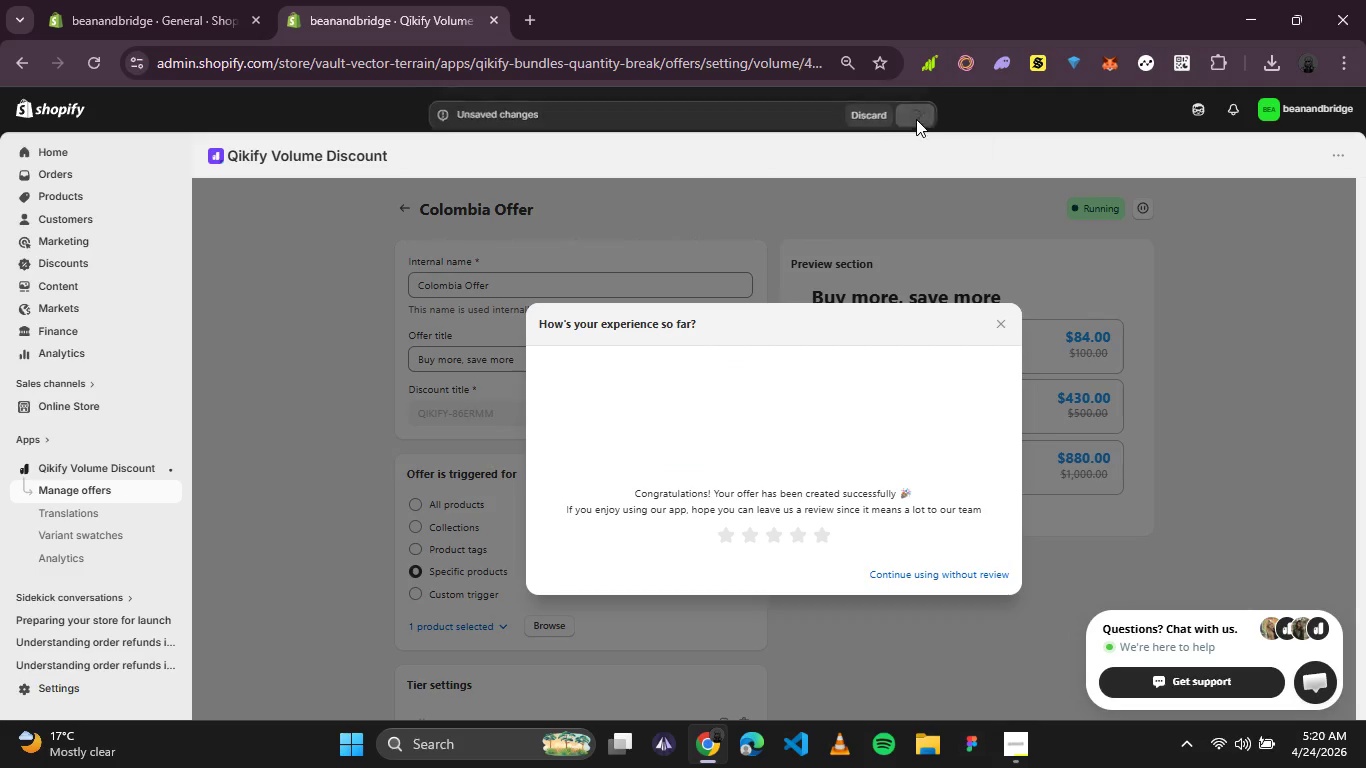 
left_click([996, 326])
 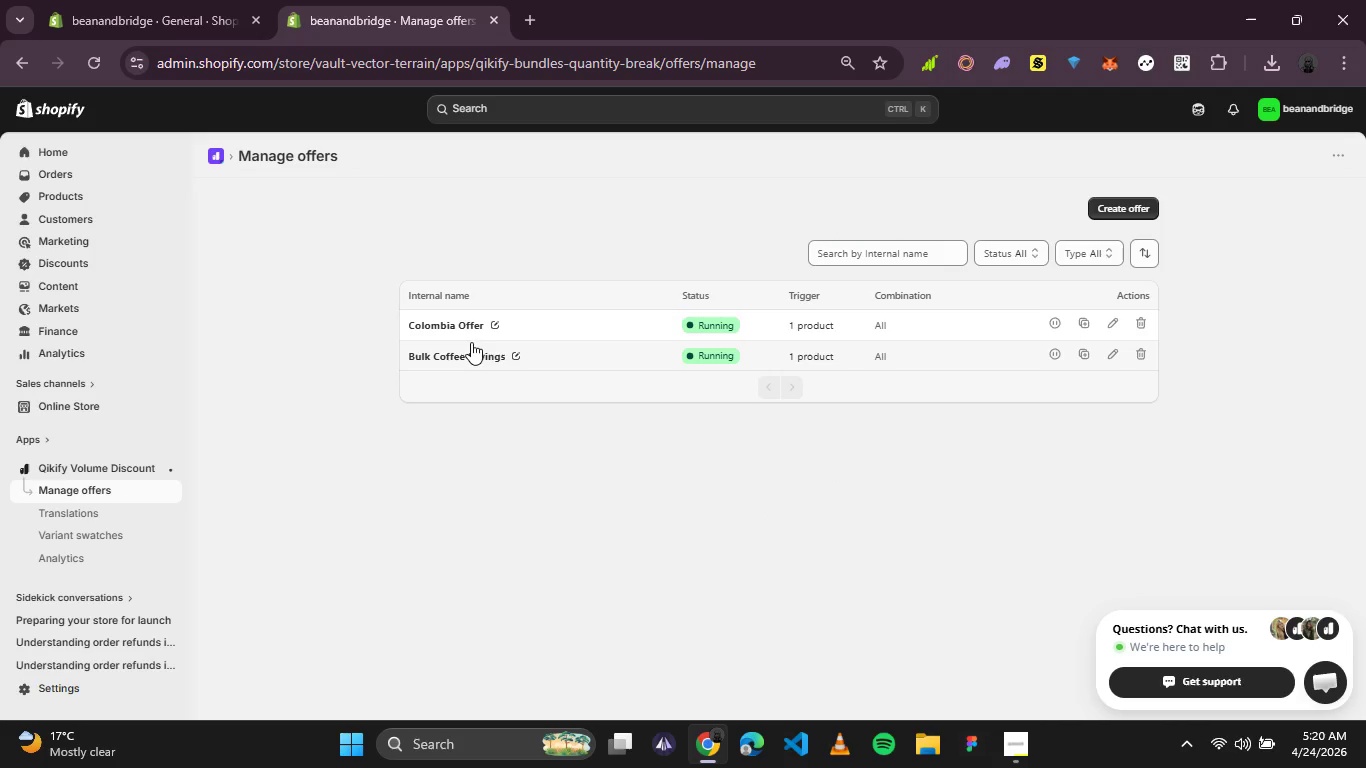 
wait(7.3)
 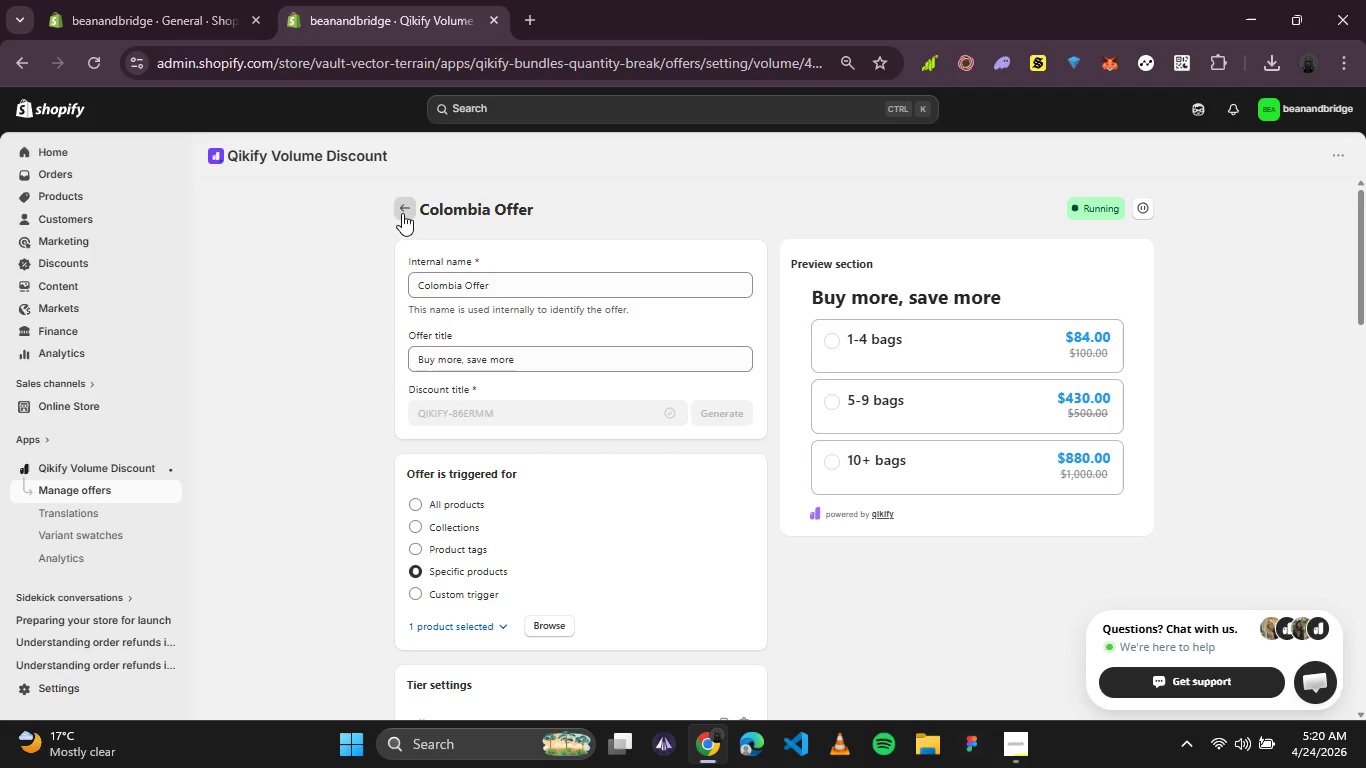 
left_click([470, 358])
 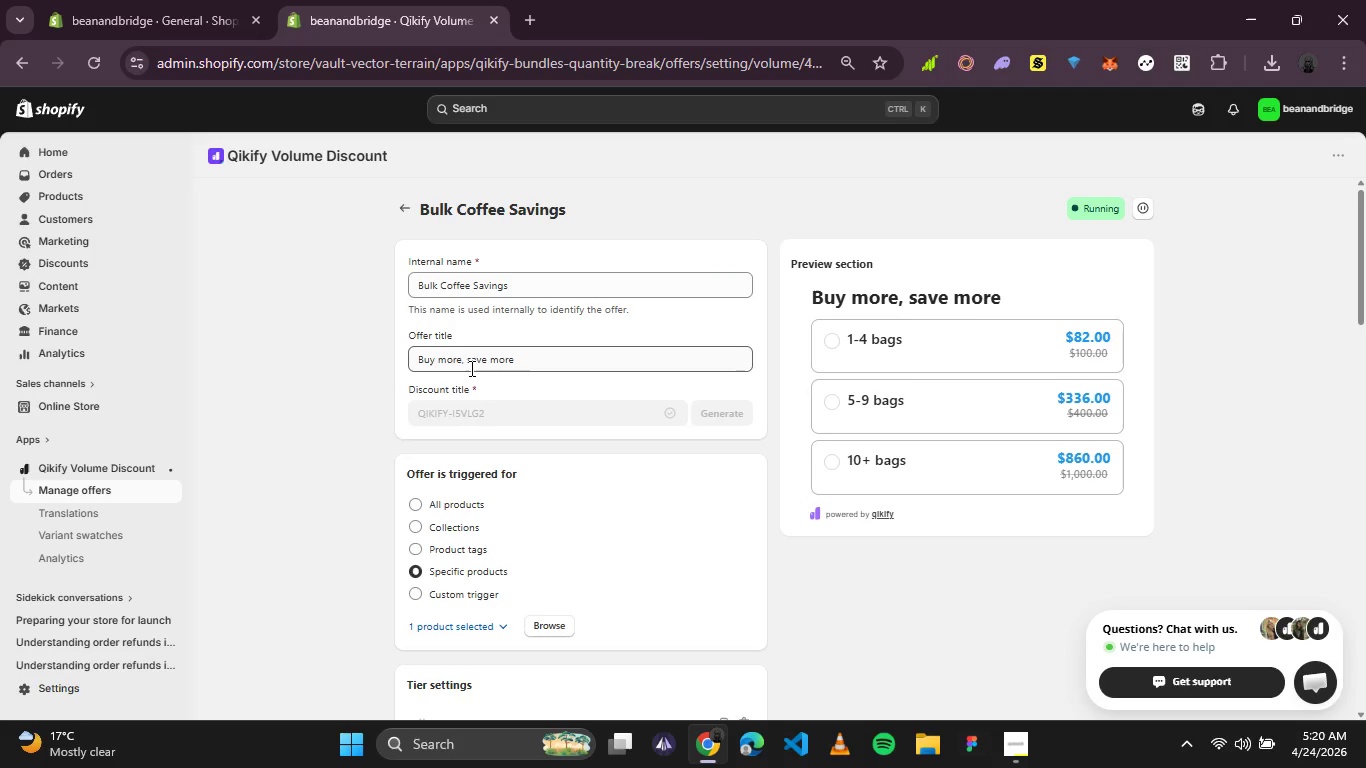 
wait(13.0)
 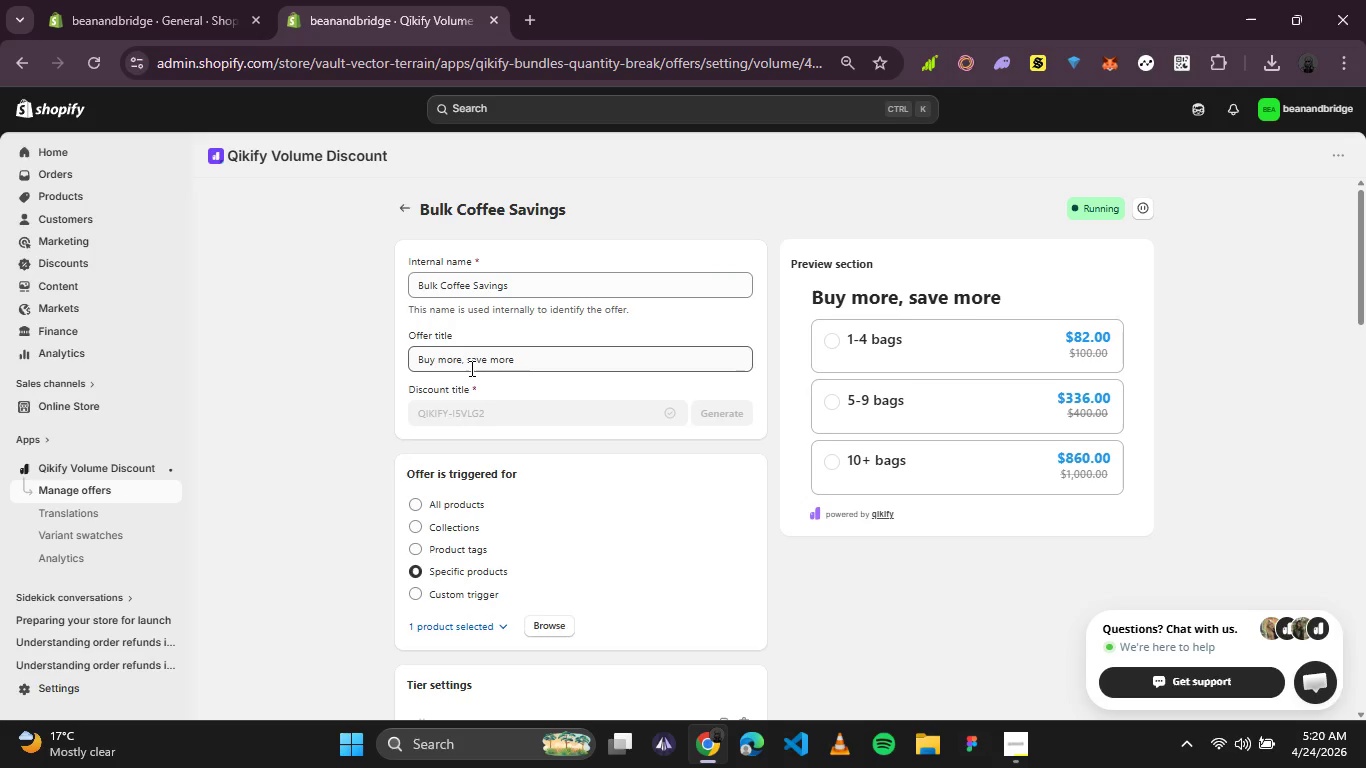 
double_click([425, 286])
 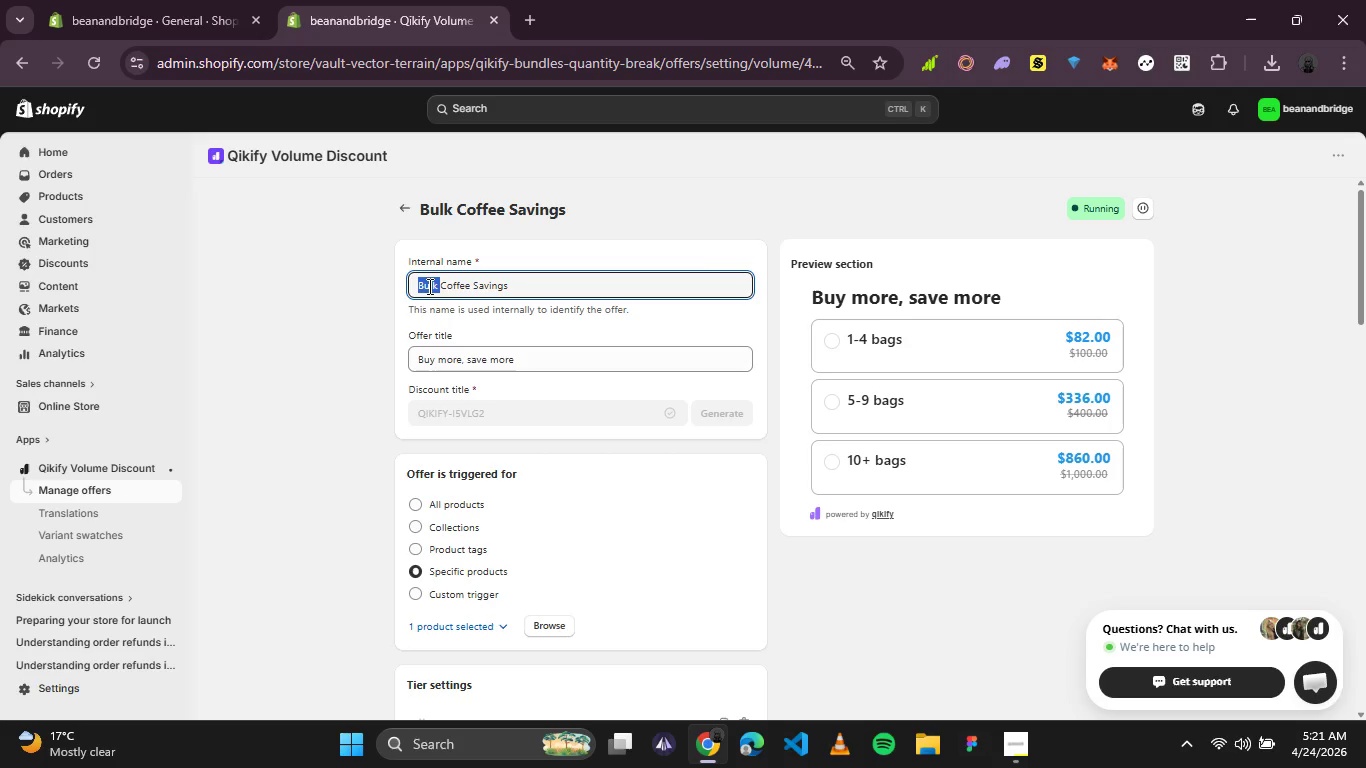 
type(Ethiopia )
 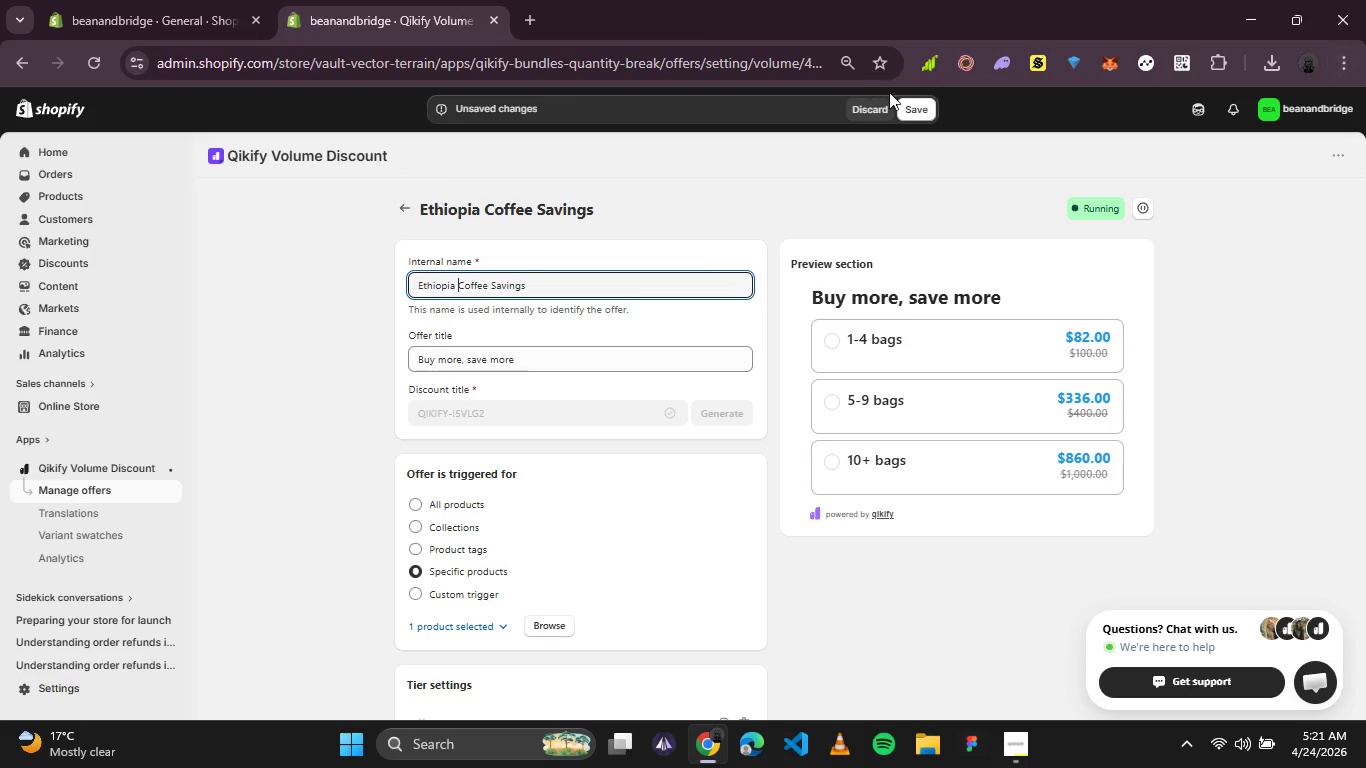 
left_click([914, 108])
 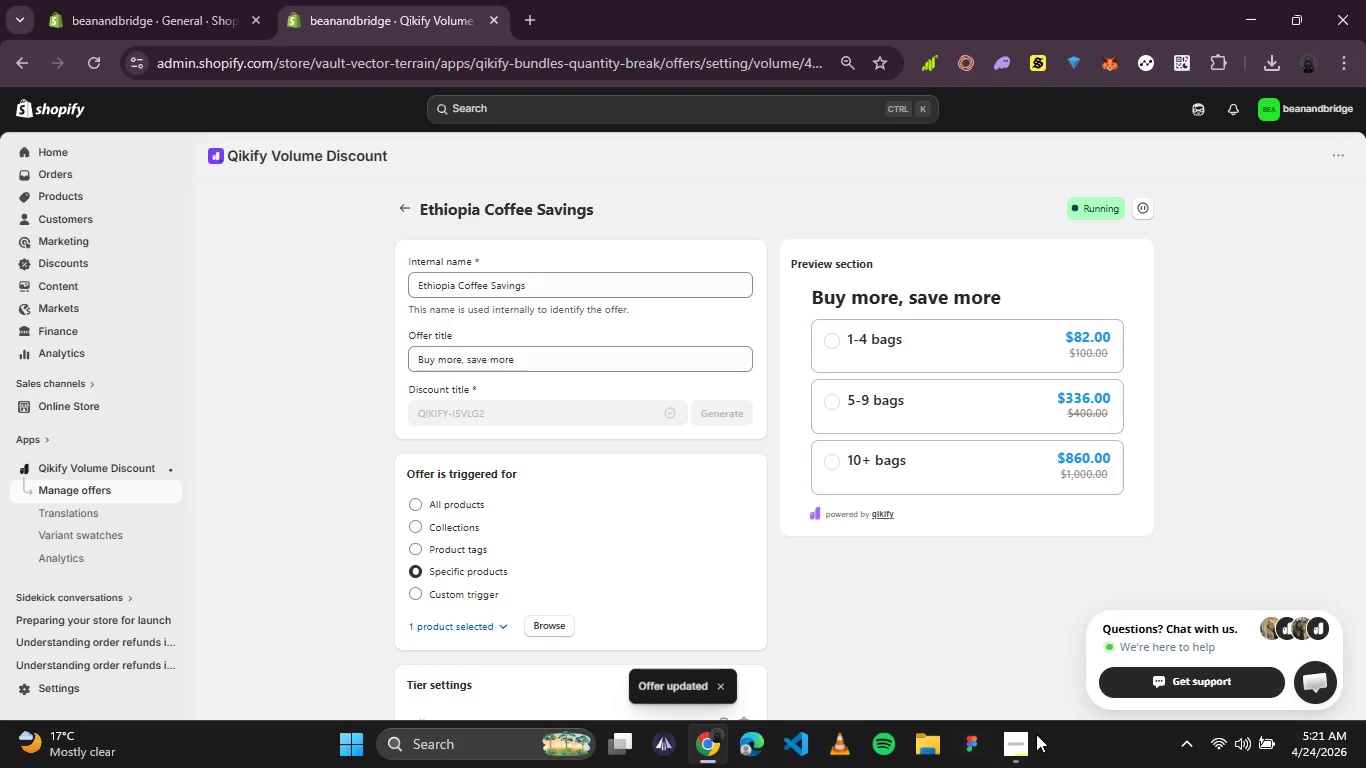 
left_click([1027, 737])